 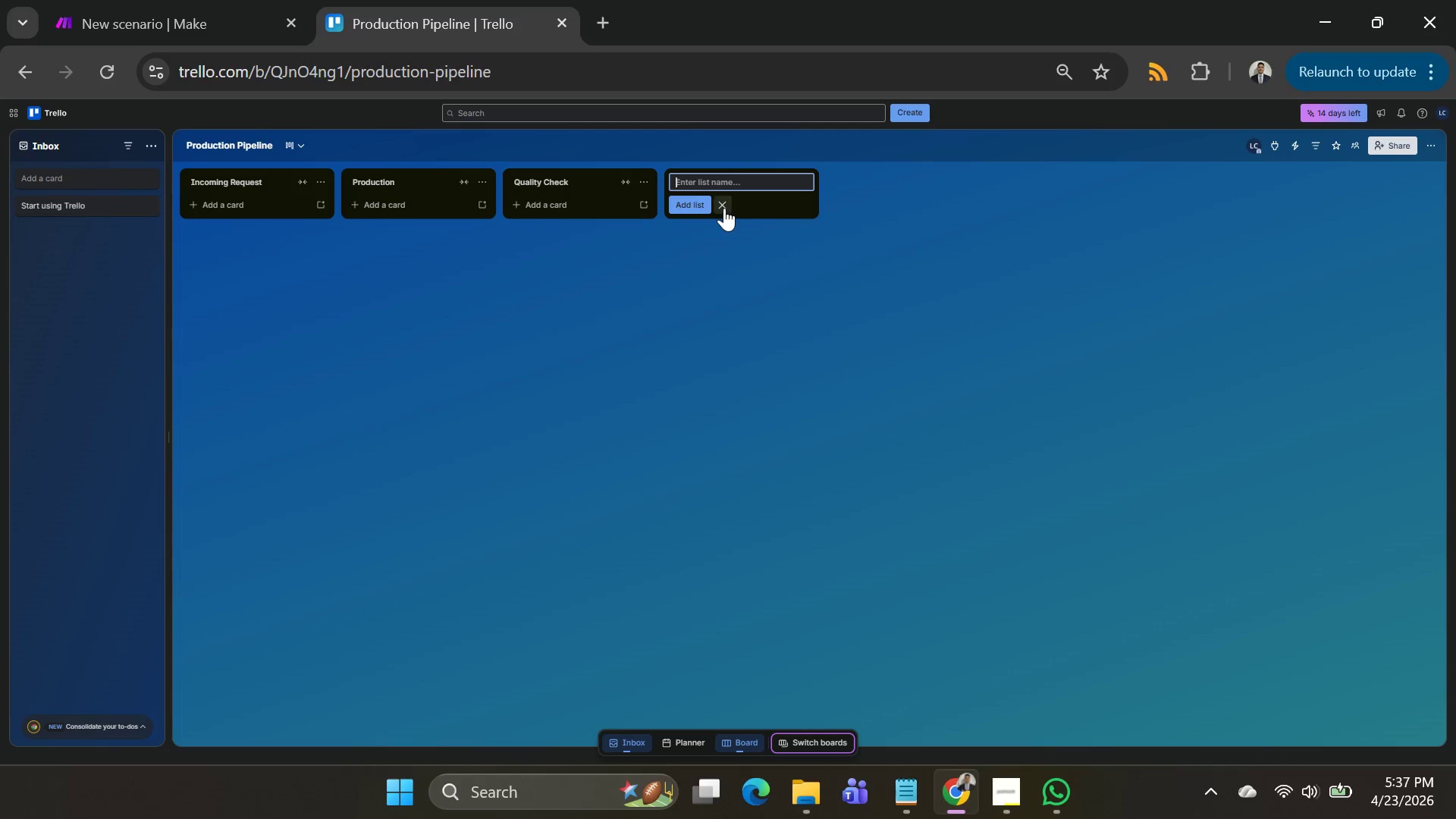 
left_click([724, 183])
 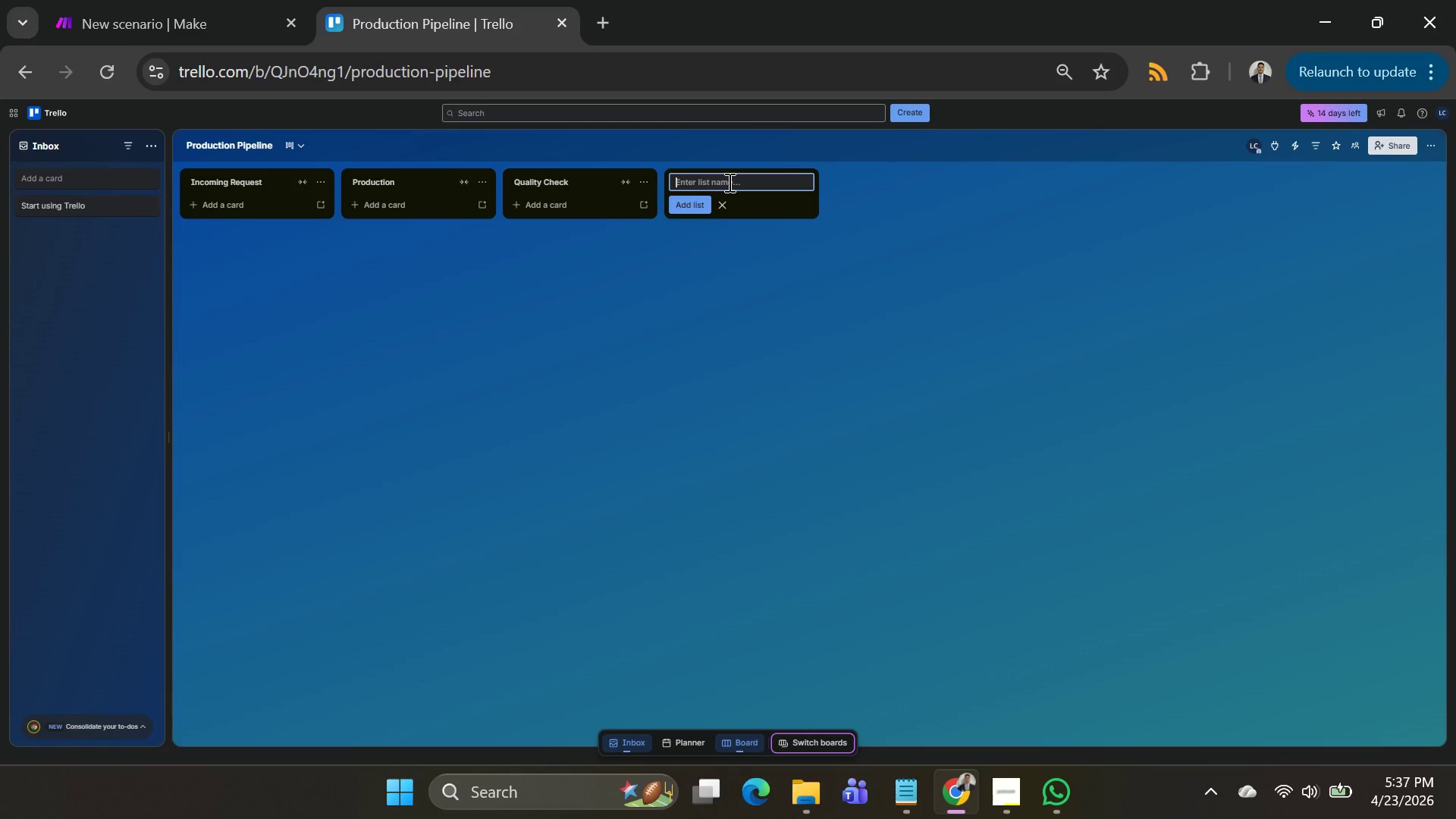 
wait(9.03)
 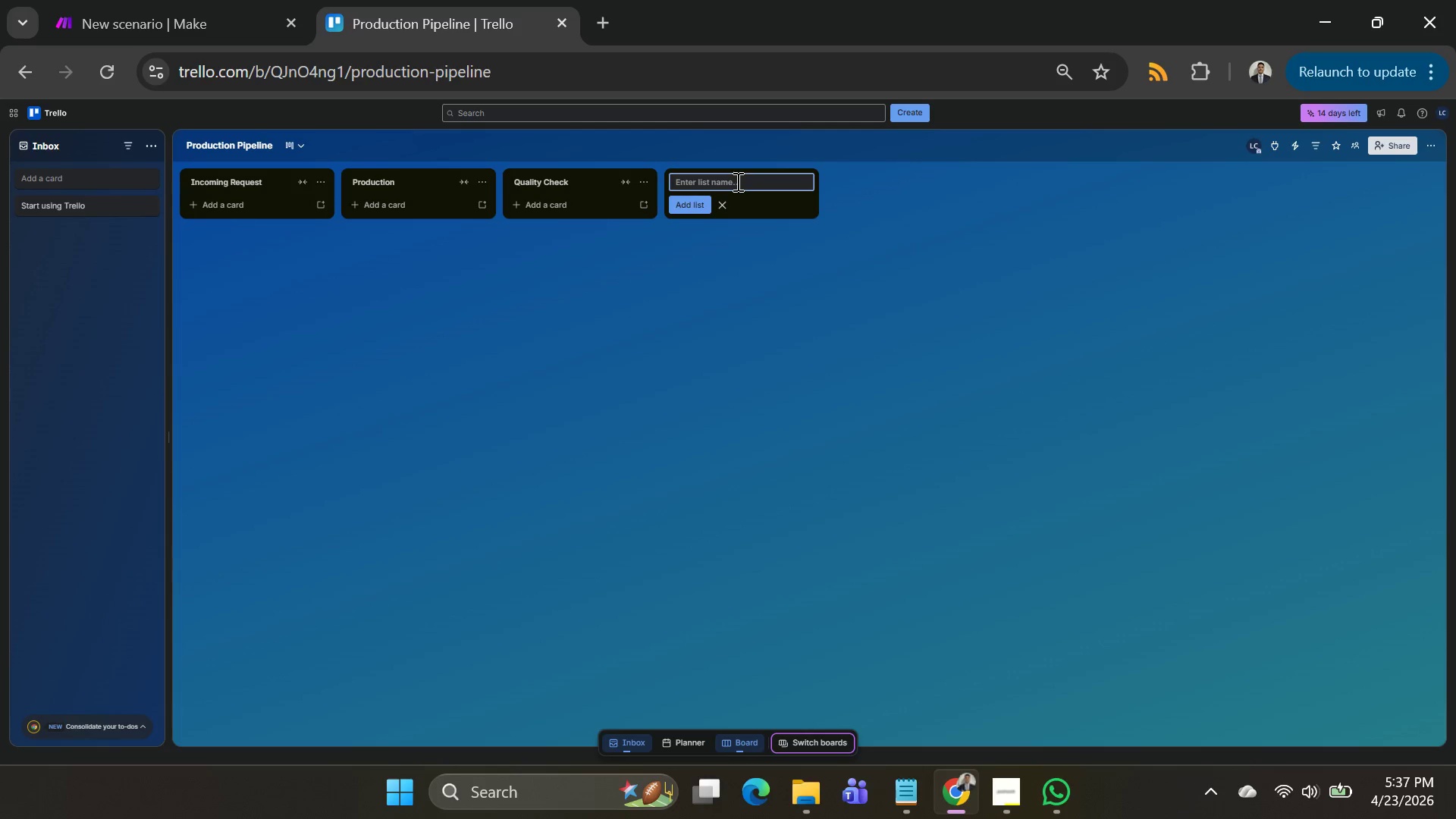 
type(Compleed)
 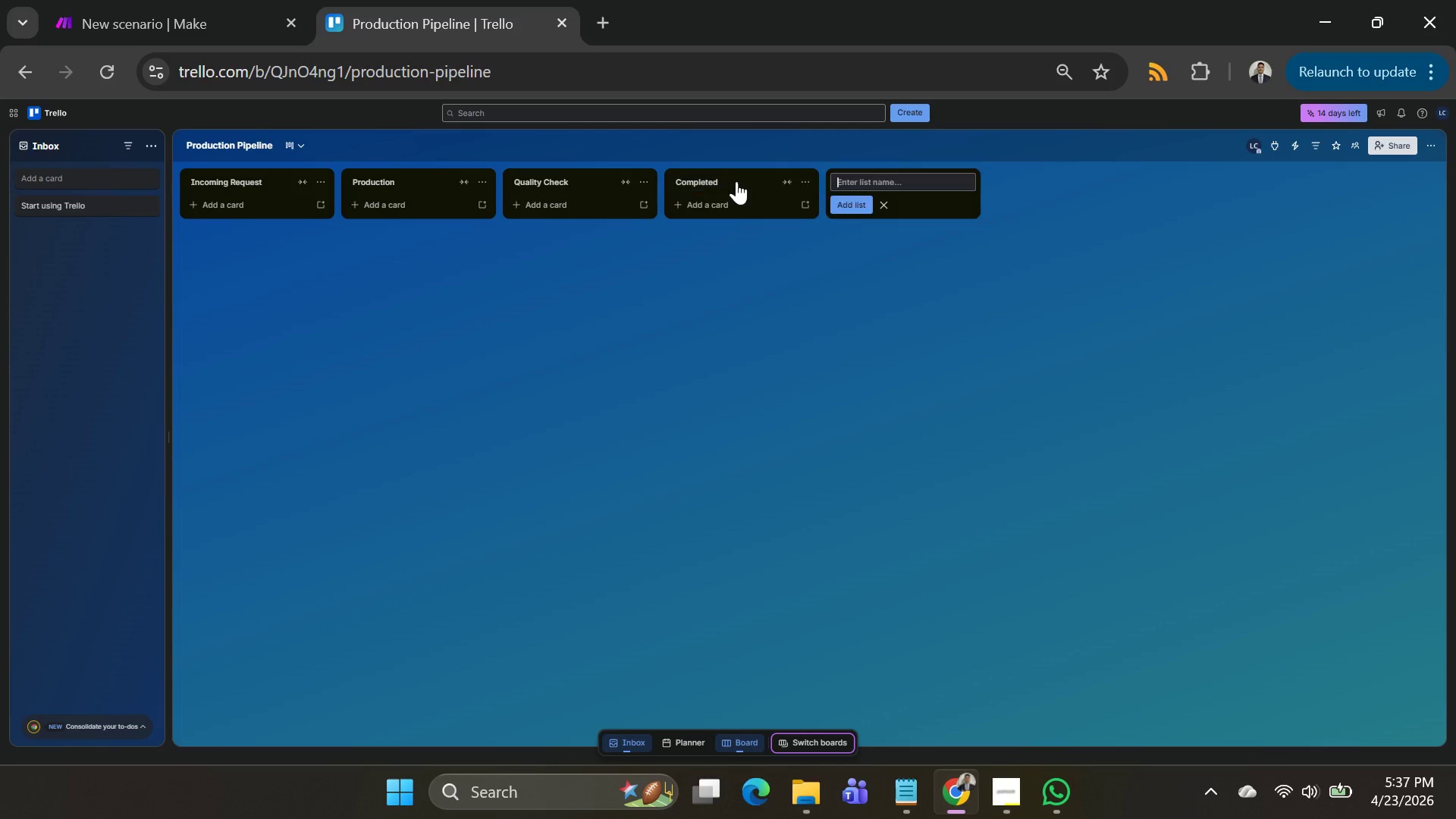 
hold_key(key=T, duration=0.33)
 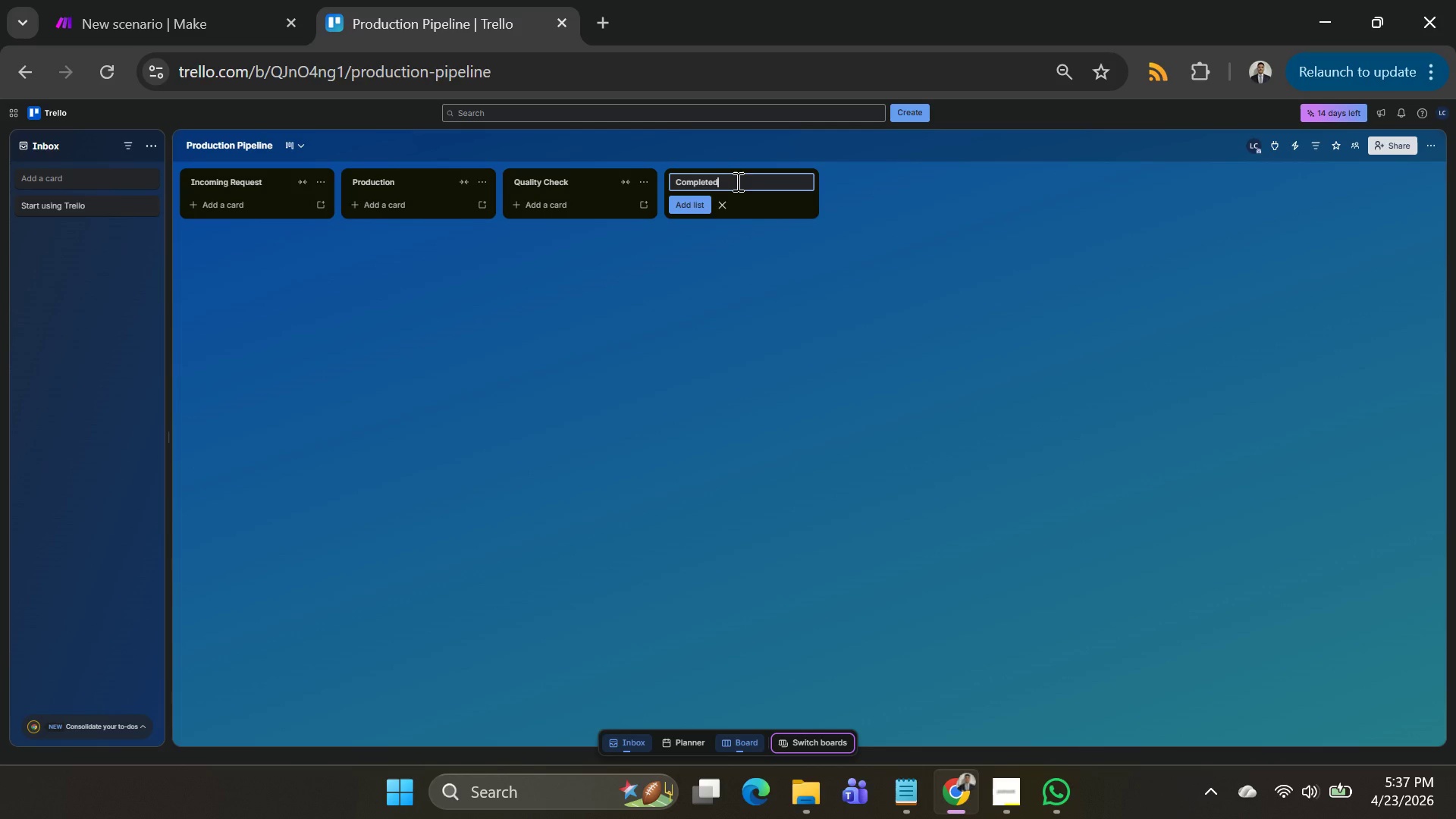 
key(Enter)
 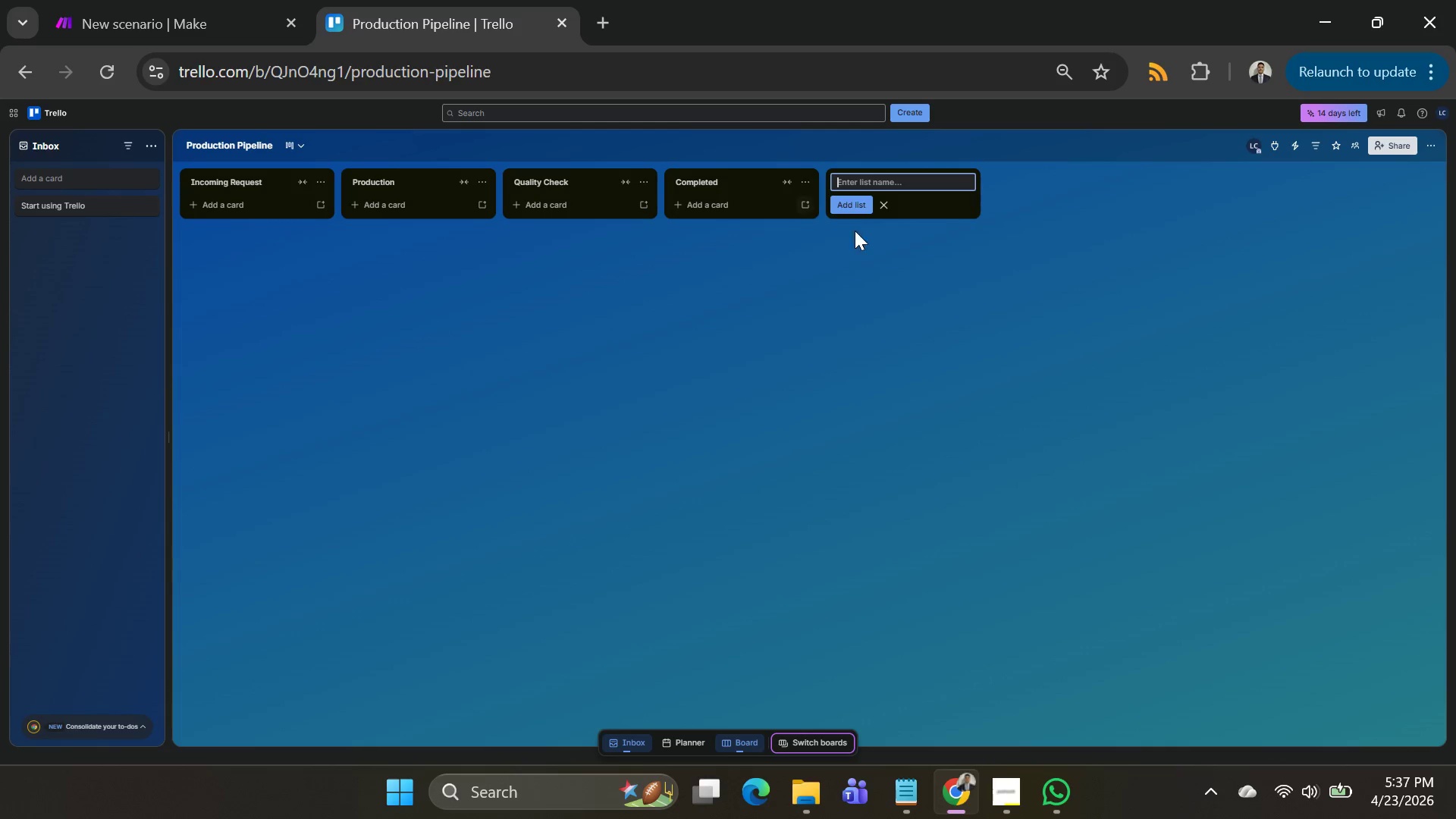 
left_click([878, 392])
 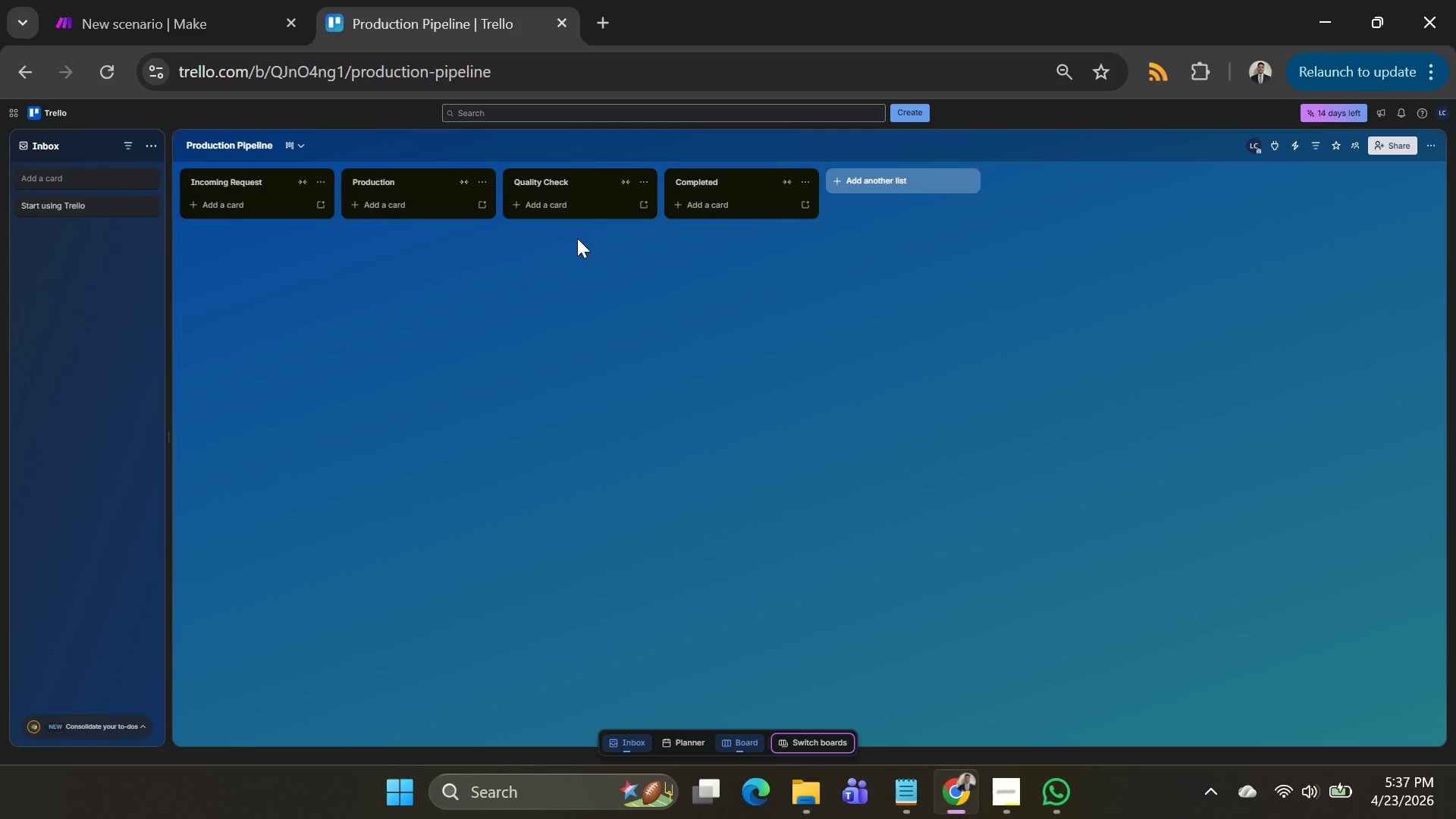 
wait(7.61)
 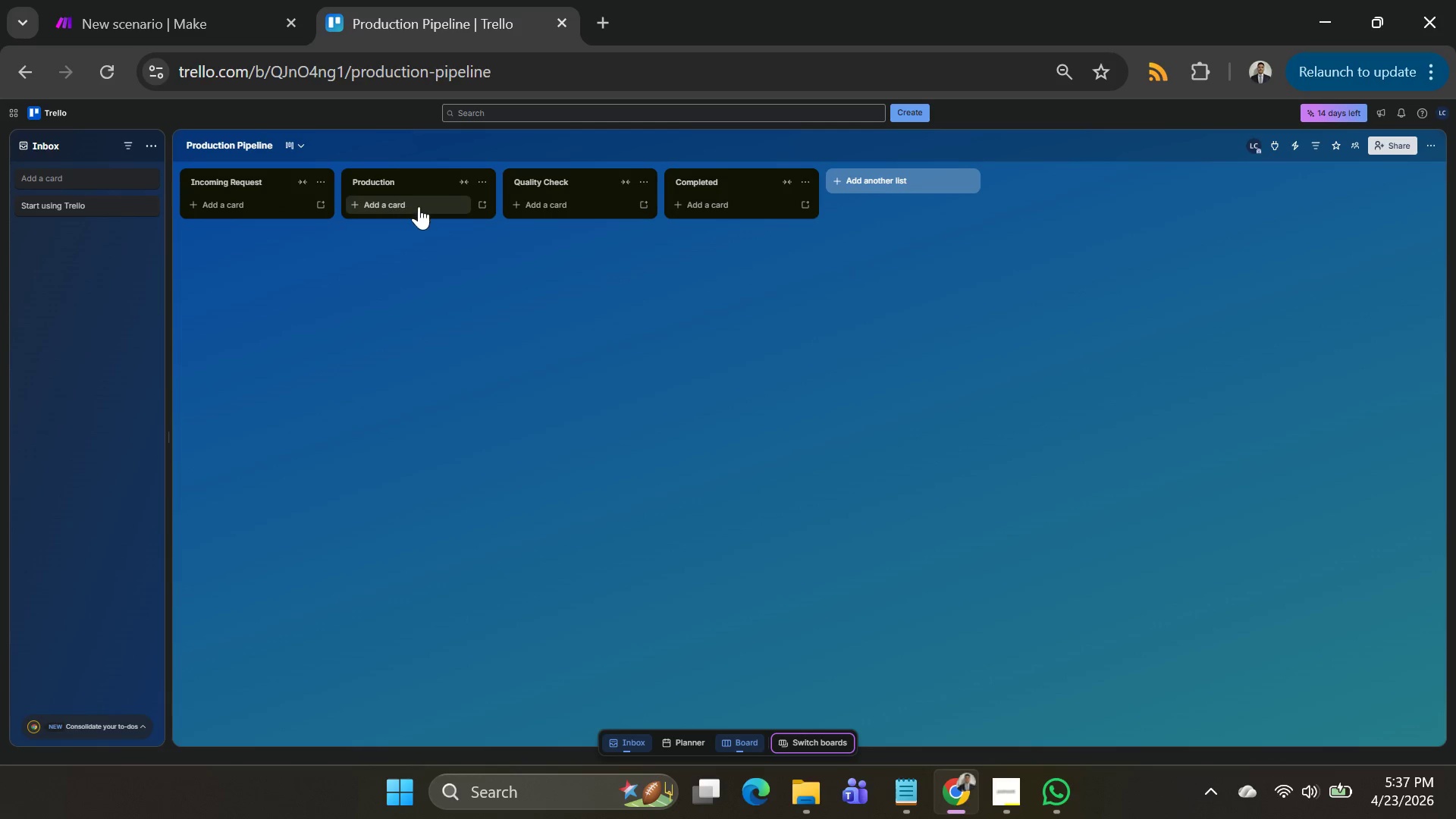 
left_click([899, 790])
 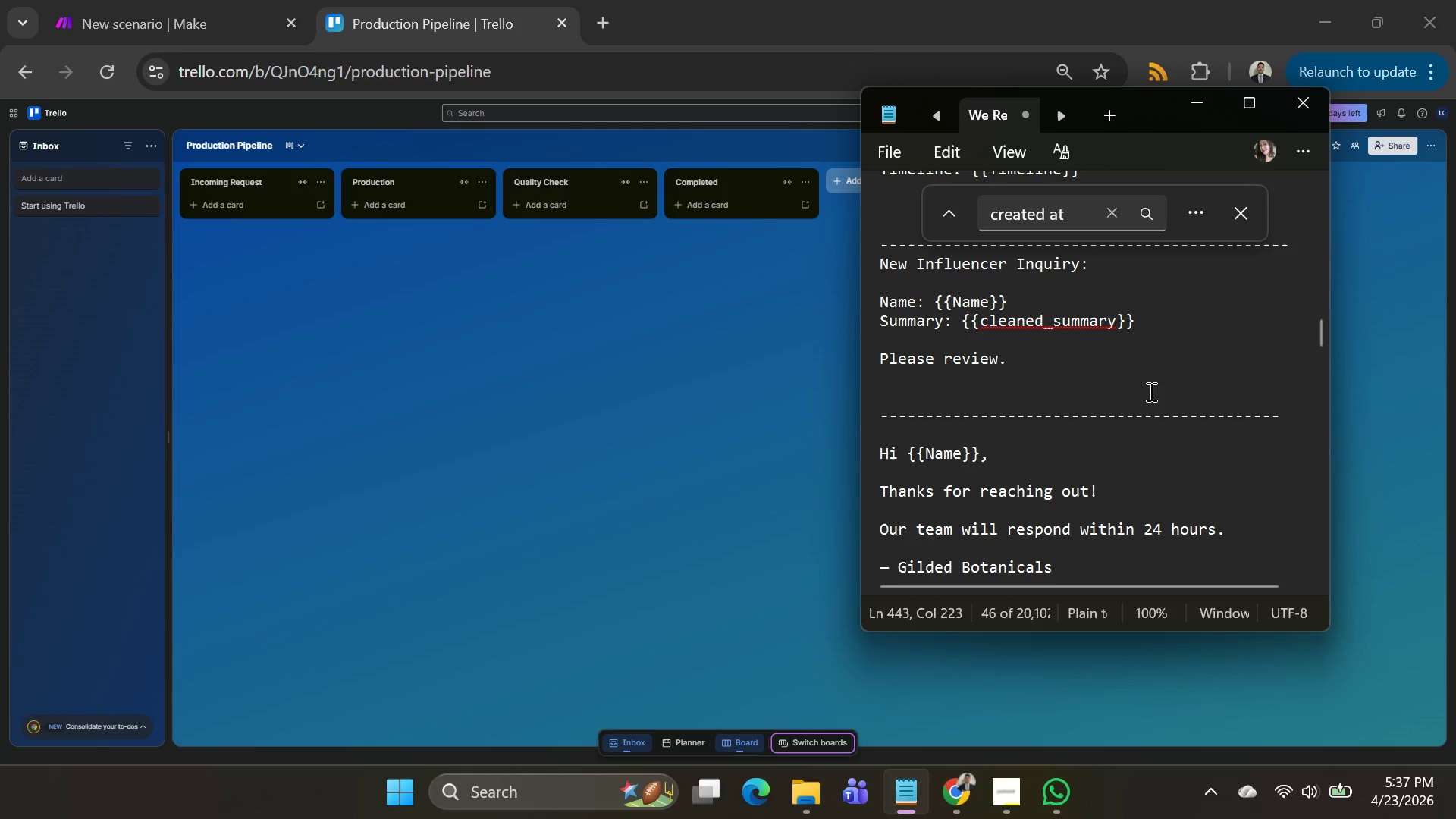 
scroll: coordinate [1143, 394], scroll_direction: none, amount: 0.0
 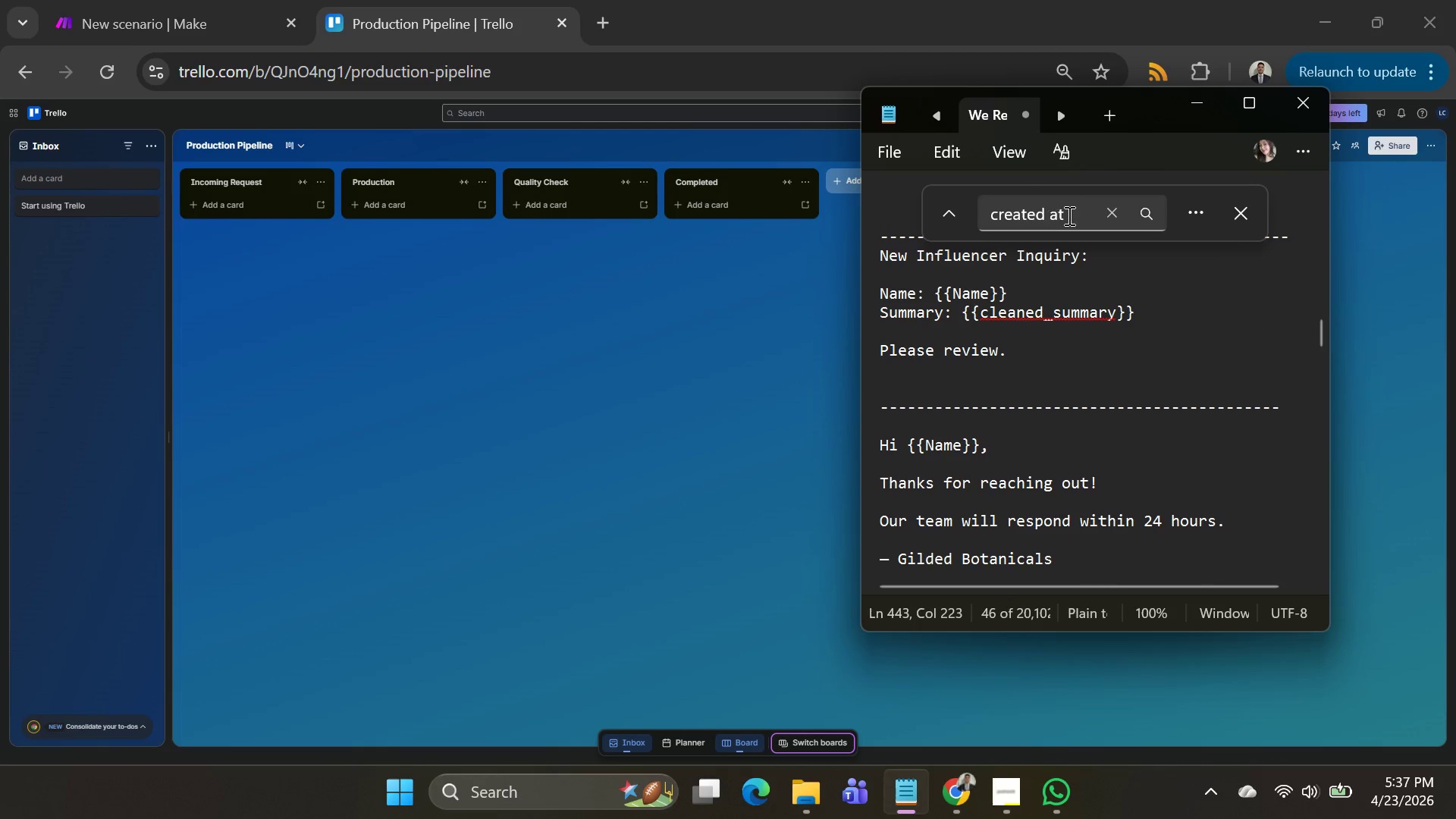 
left_click_drag(start_coordinate=[1079, 213], to_coordinate=[826, 189])
 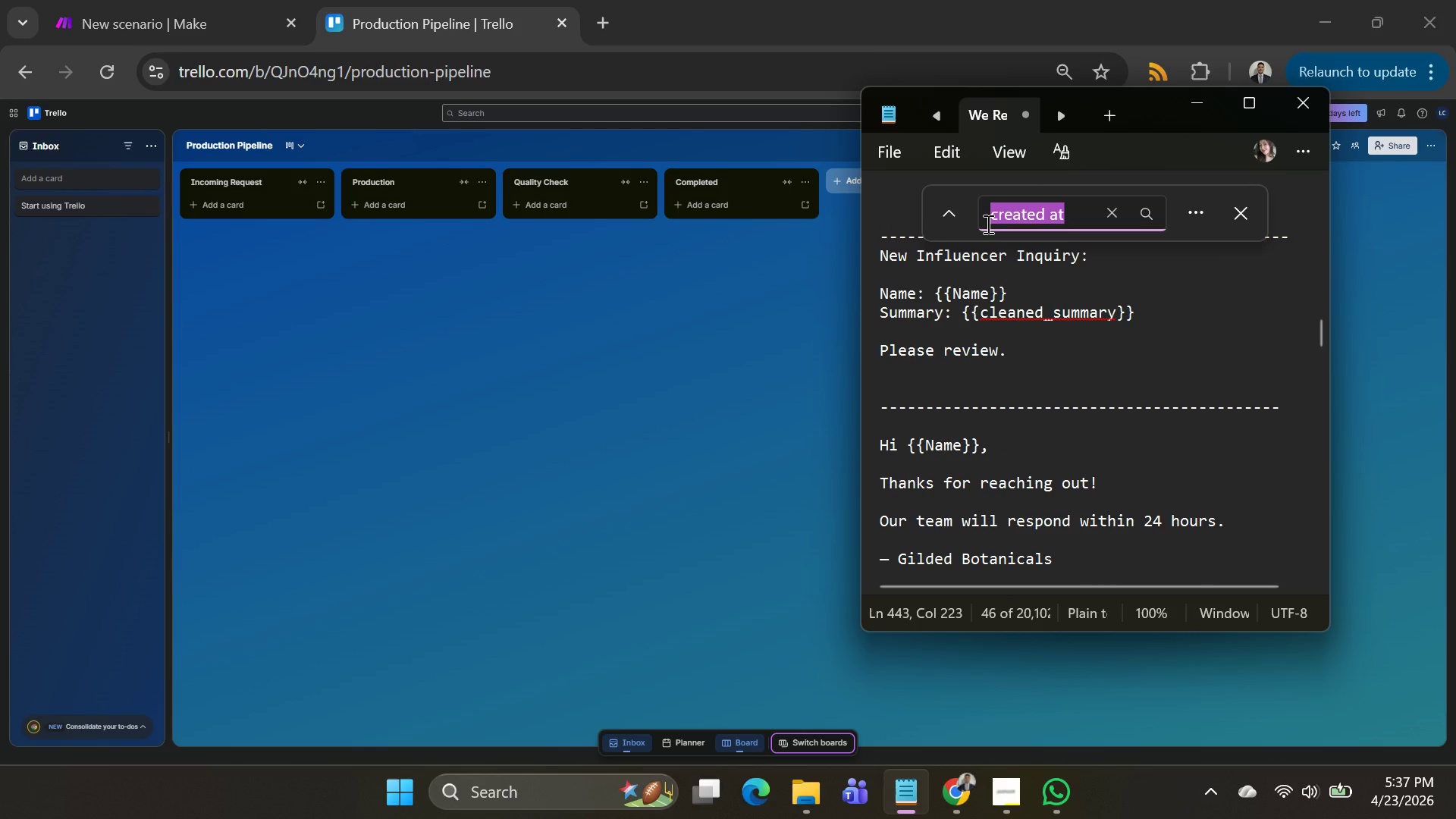 
type(tally)
 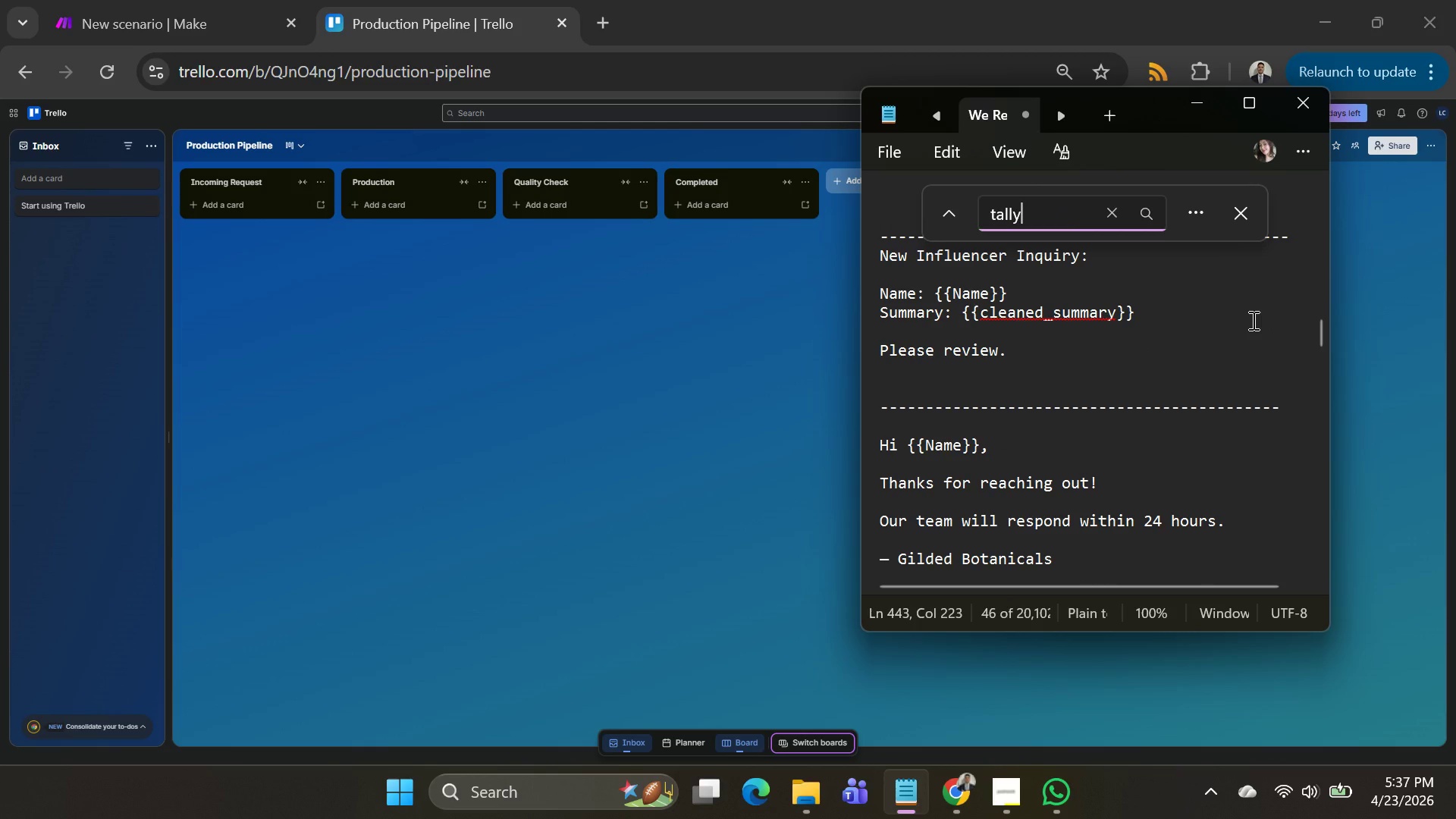 
key(Enter)
 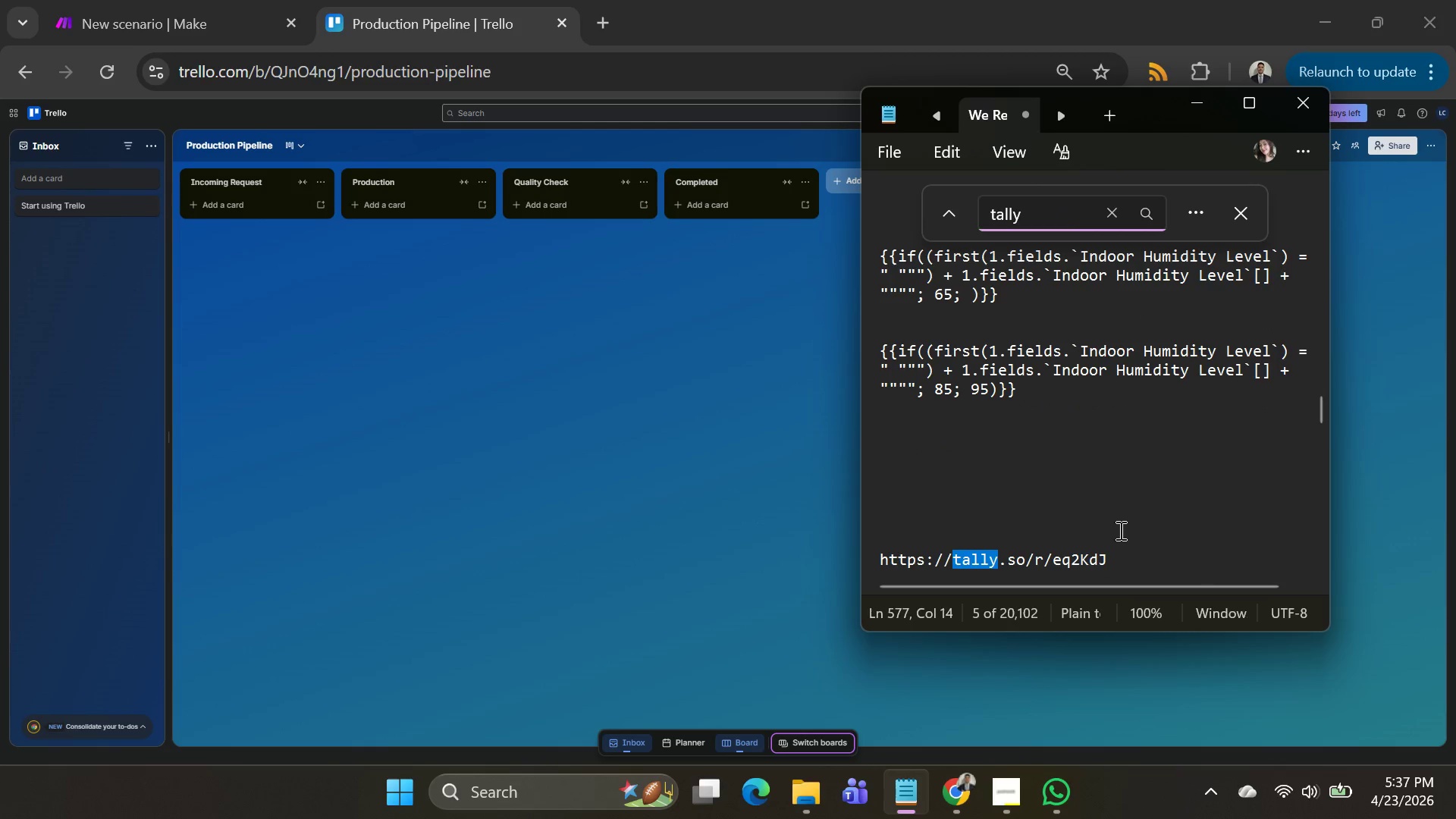 
left_click_drag(start_coordinate=[1124, 560], to_coordinate=[899, 548])
 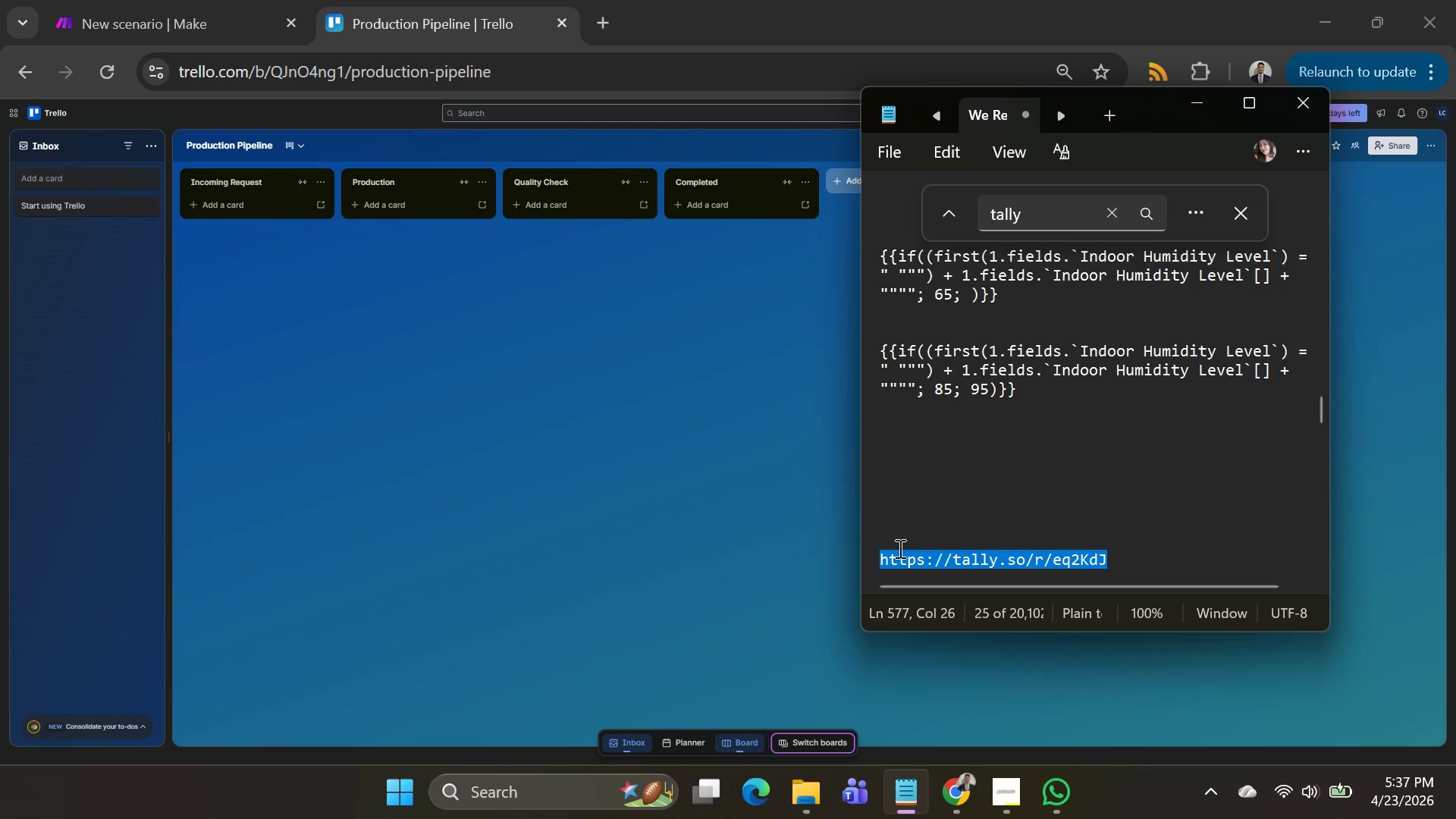 
key(Control+C)
 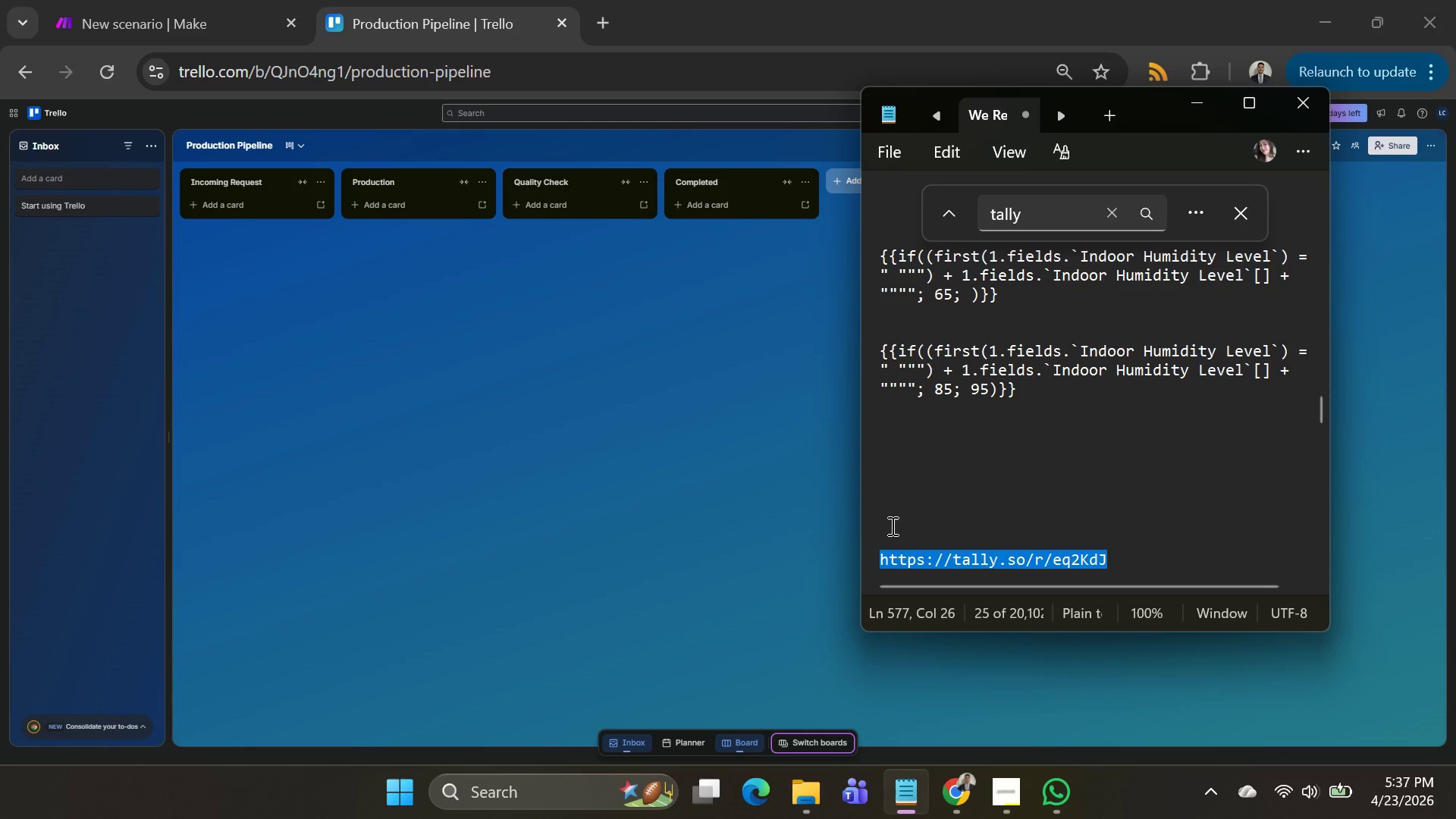 
key(Control+C)
 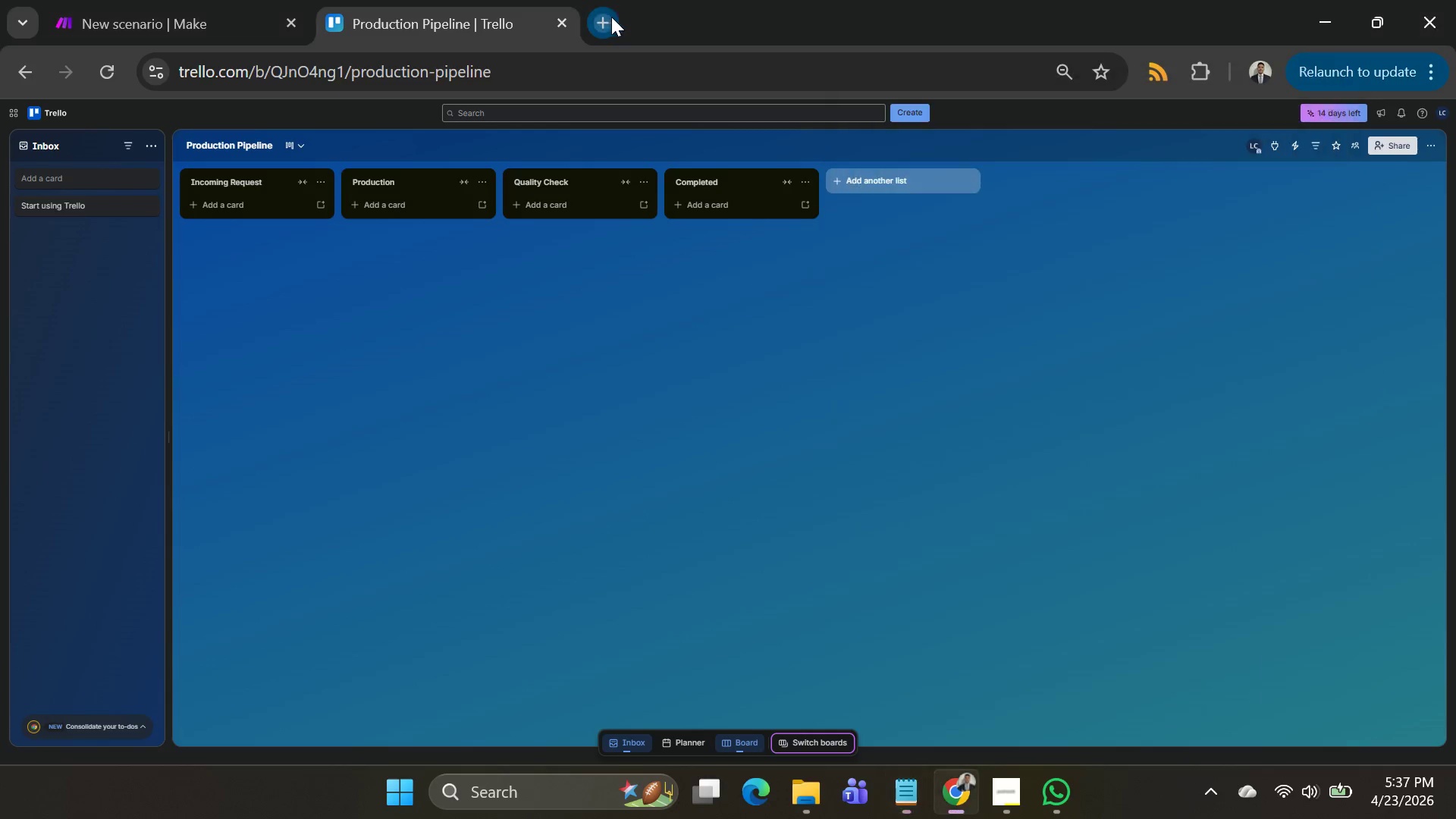 
key(Control+V)
 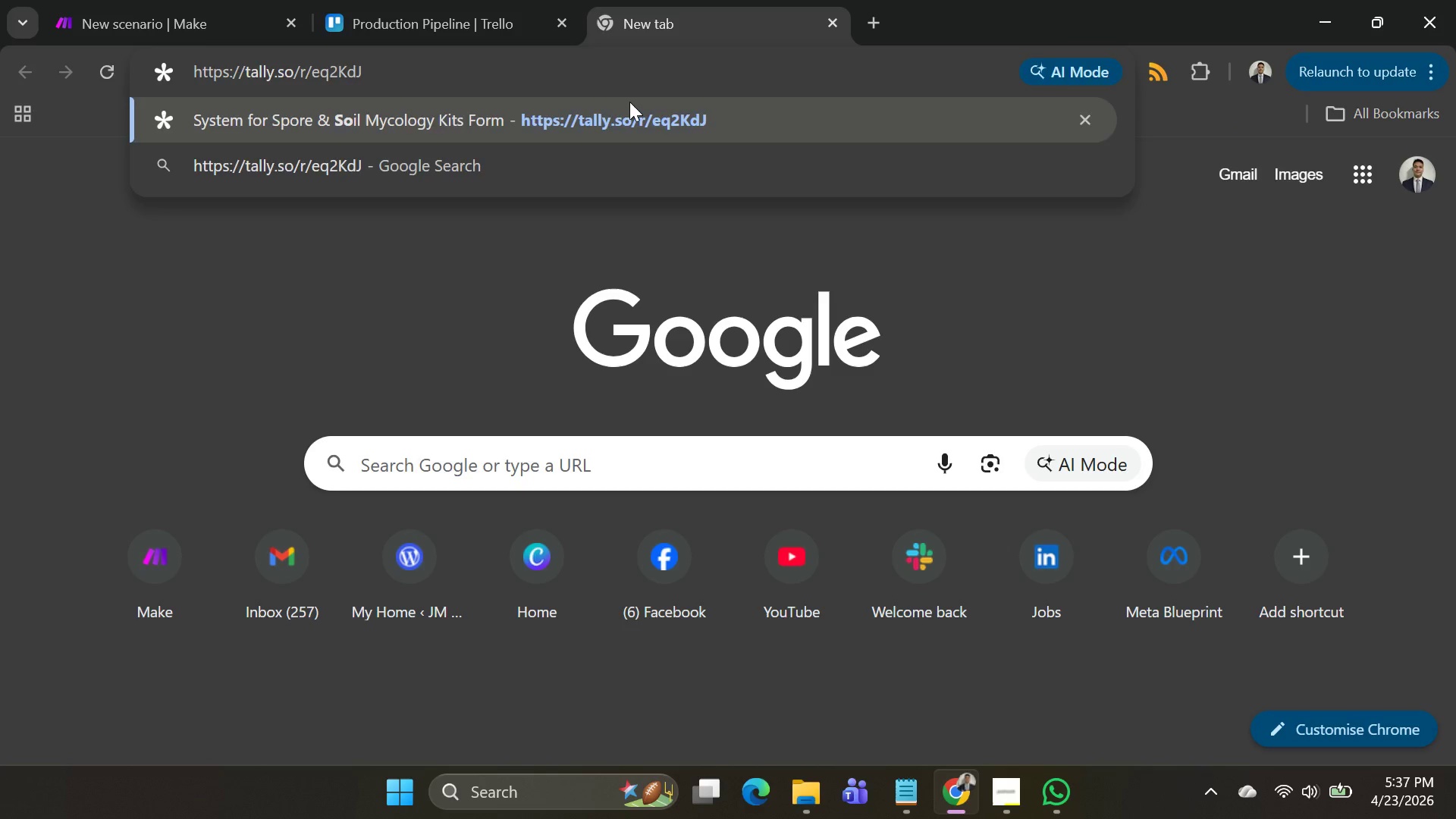 
key(Enter)
 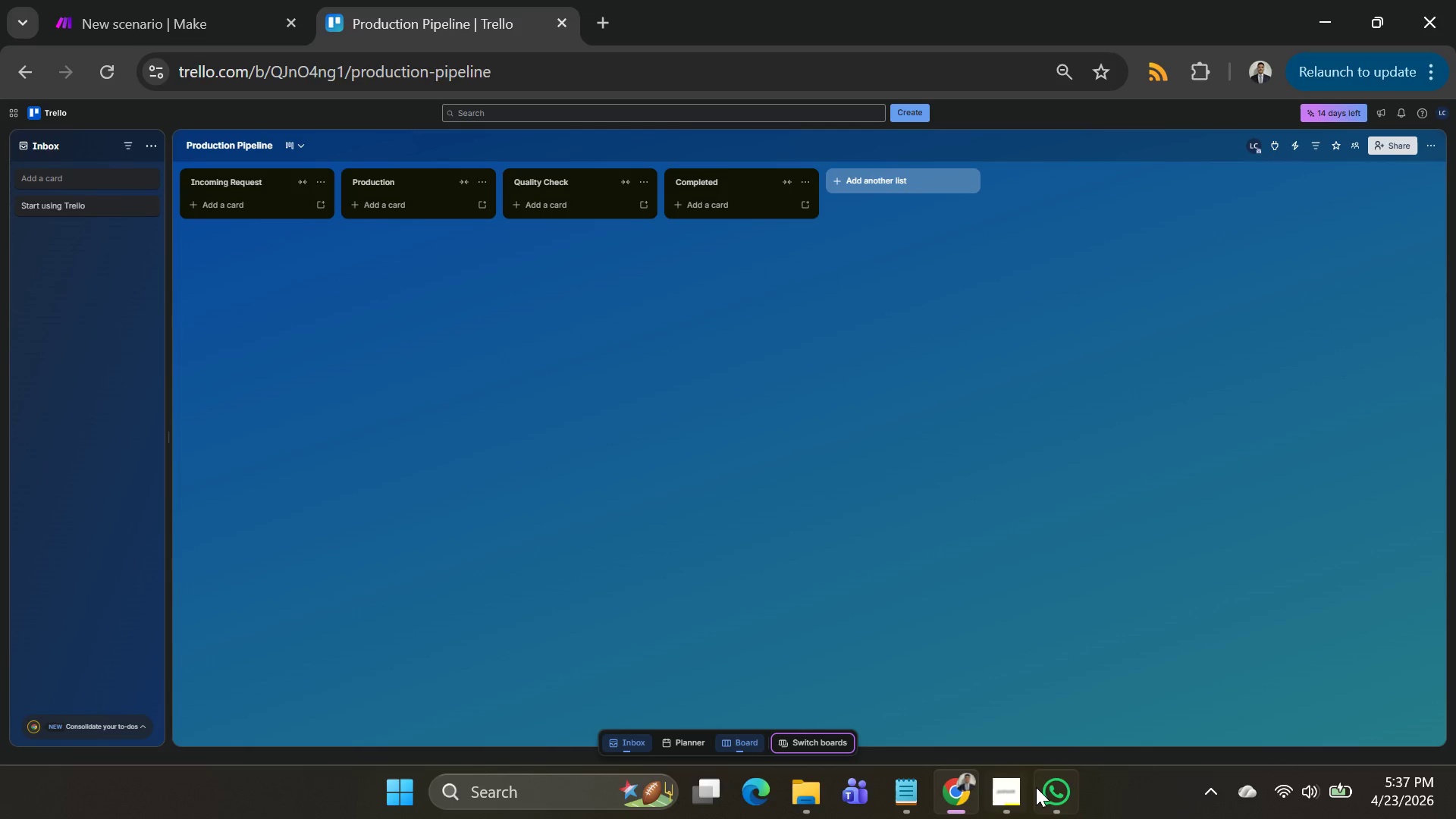 
left_click([912, 804])
 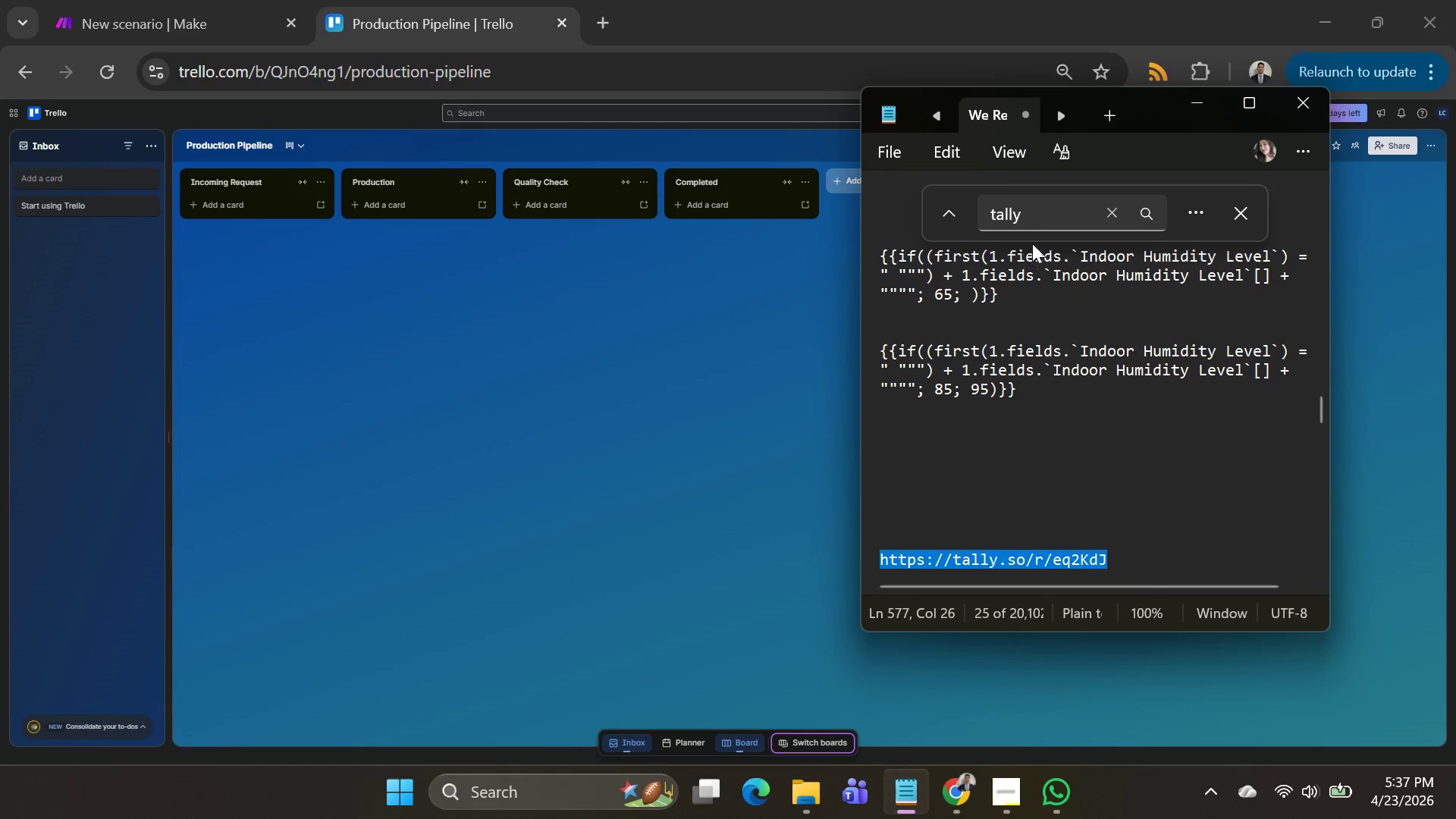 
left_click([1037, 209])
 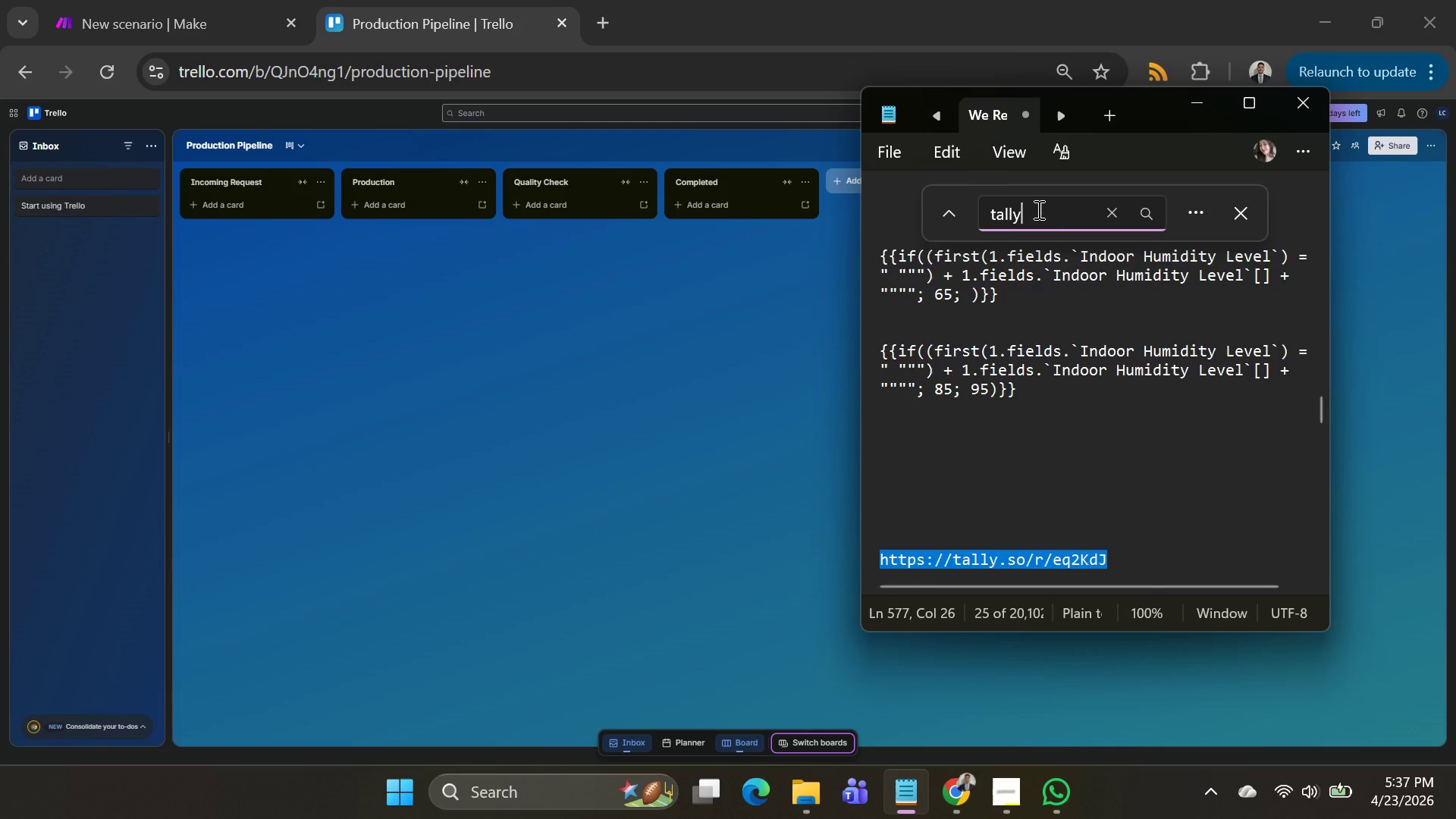 
key(Enter)
 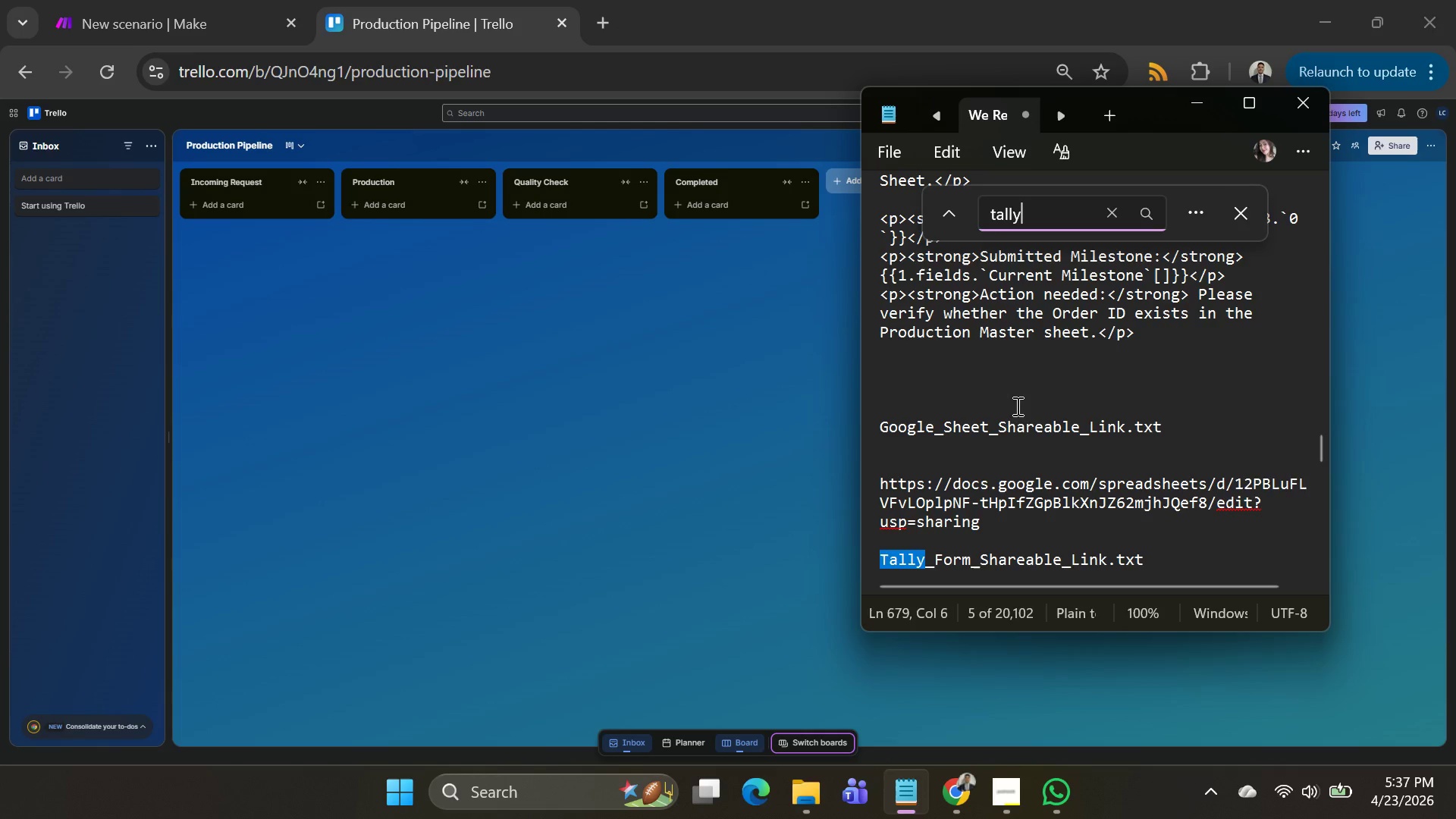 
scroll: coordinate [1022, 411], scroll_direction: none, amount: 0.0
 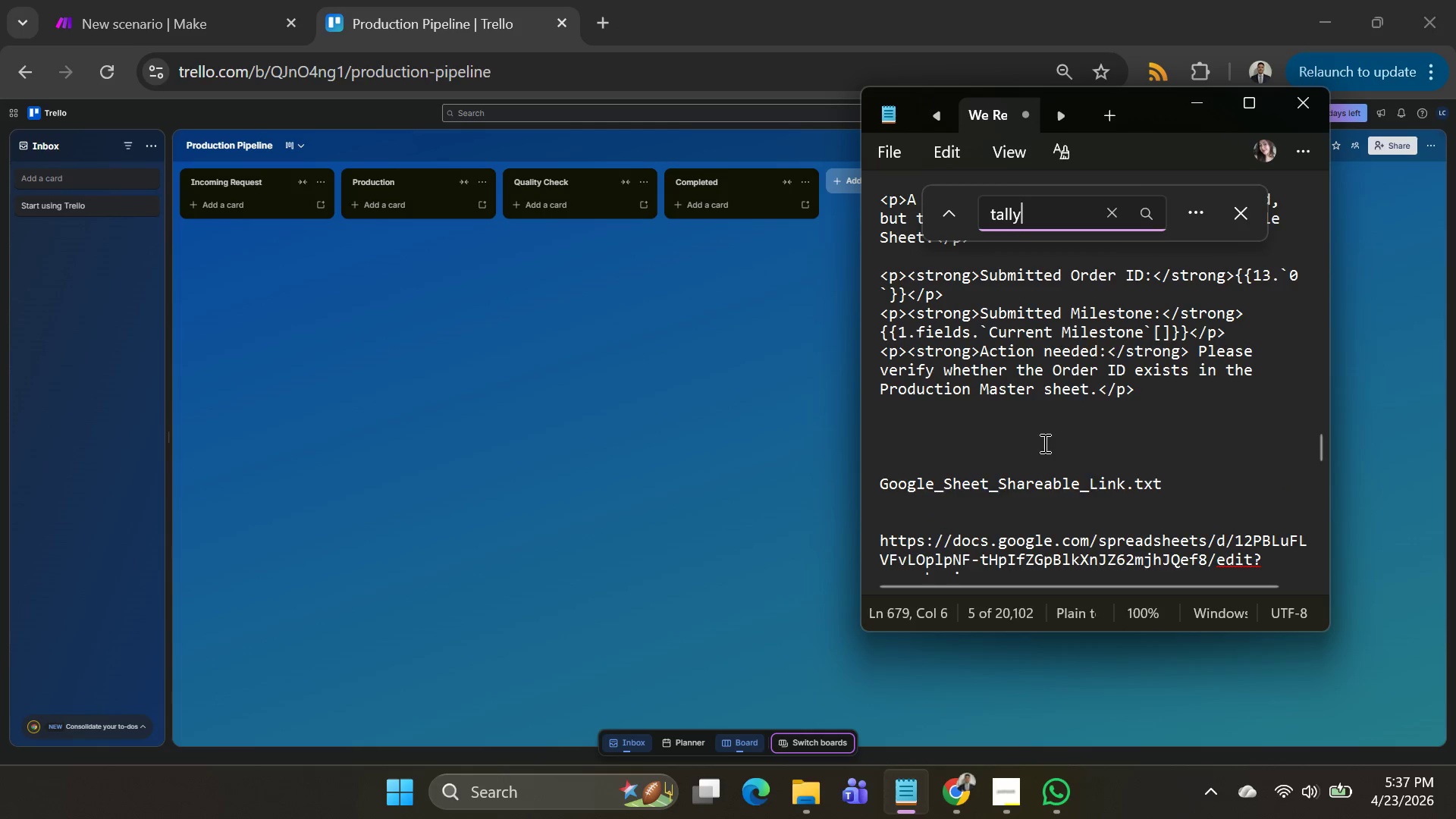 
scroll: coordinate [1072, 481], scroll_direction: down, amount: 2.0
 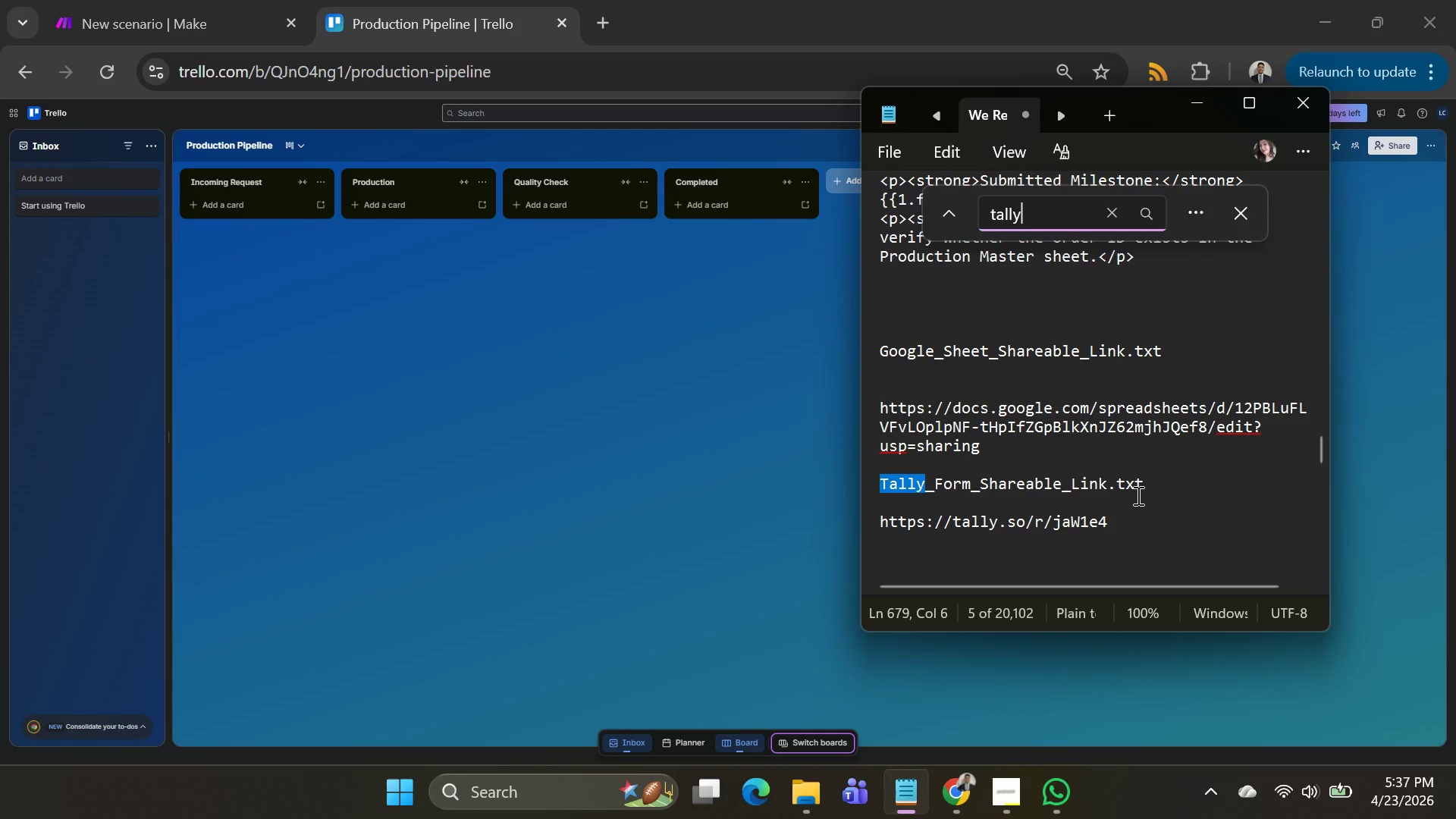 
scroll: coordinate [1156, 479], scroll_direction: up, amount: 25.0
 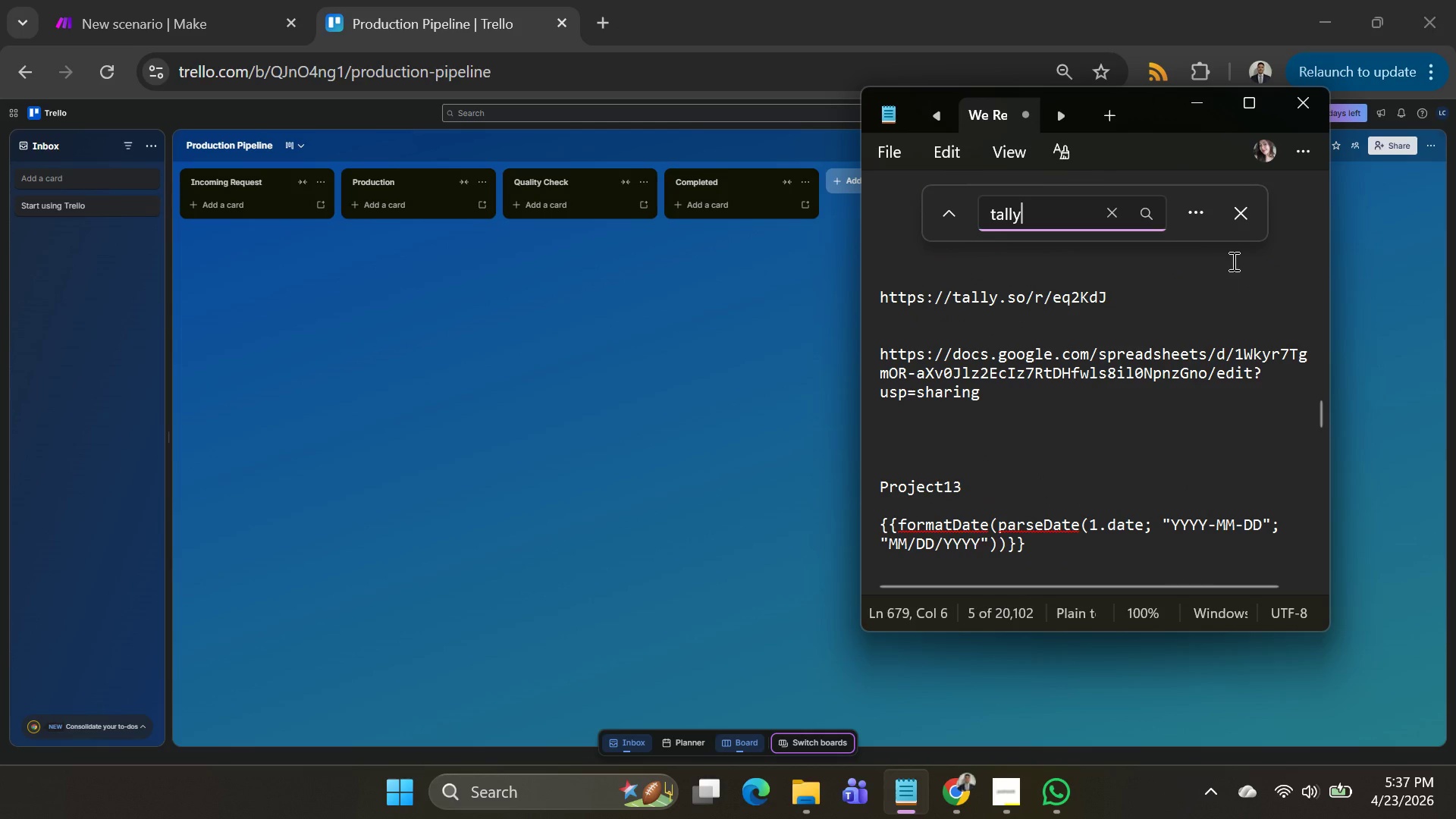 
left_click([1232, 212])
 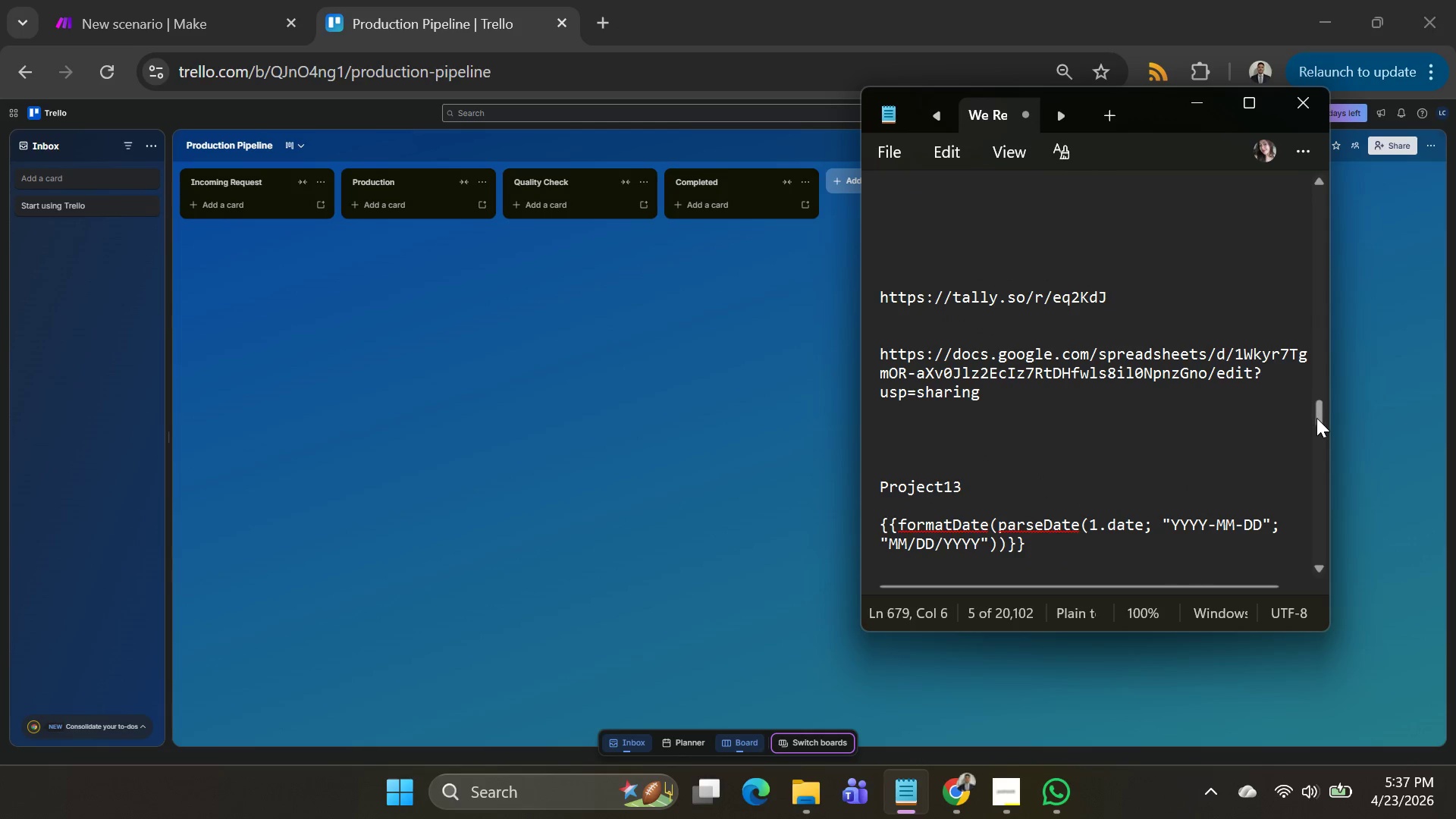 
left_click_drag(start_coordinate=[1318, 418], to_coordinate=[1331, 153])
 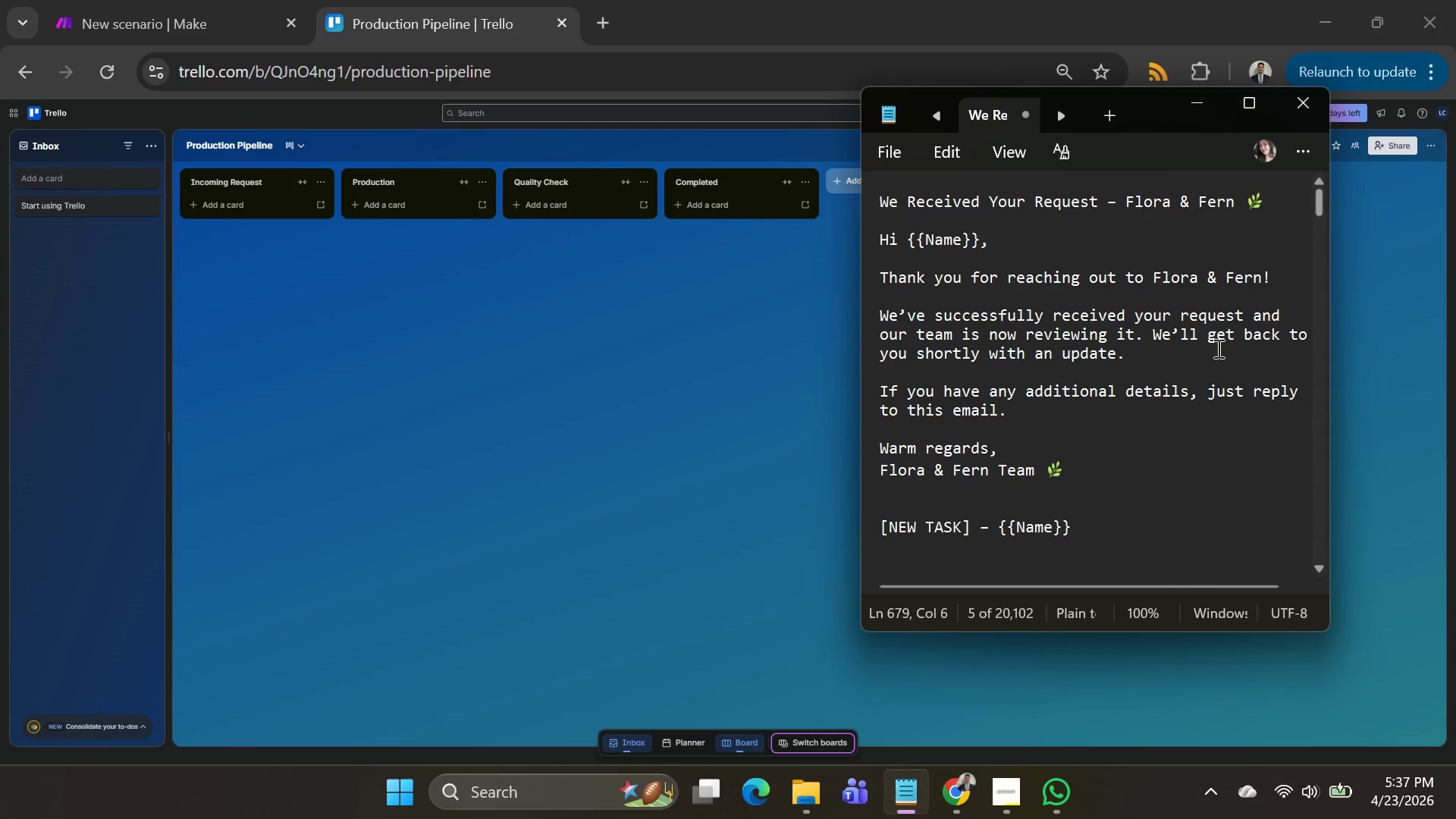 
scroll: coordinate [1204, 448], scroll_direction: down, amount: 10.0
 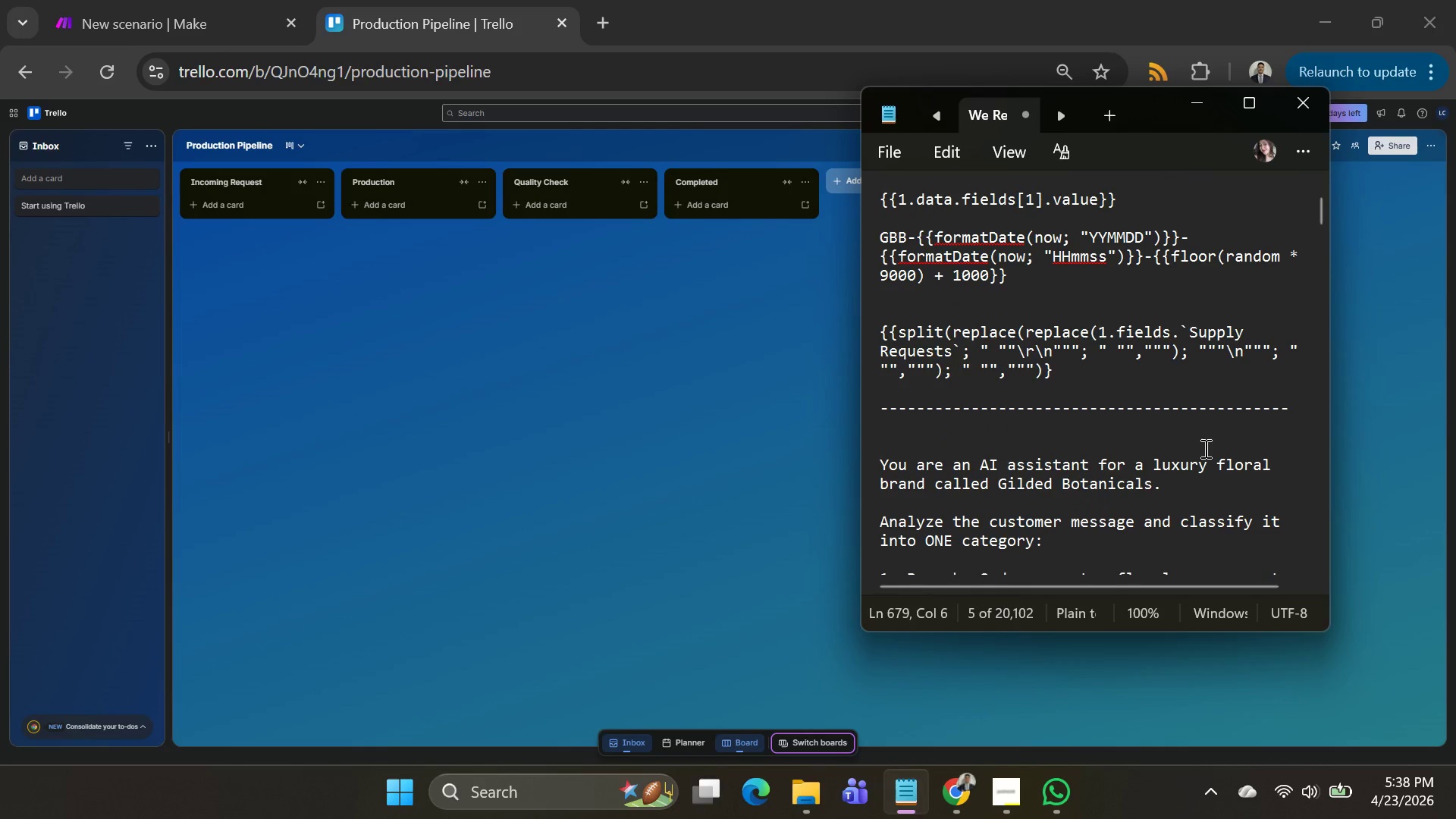 
scroll: coordinate [1203, 450], scroll_direction: up, amount: 5.0
 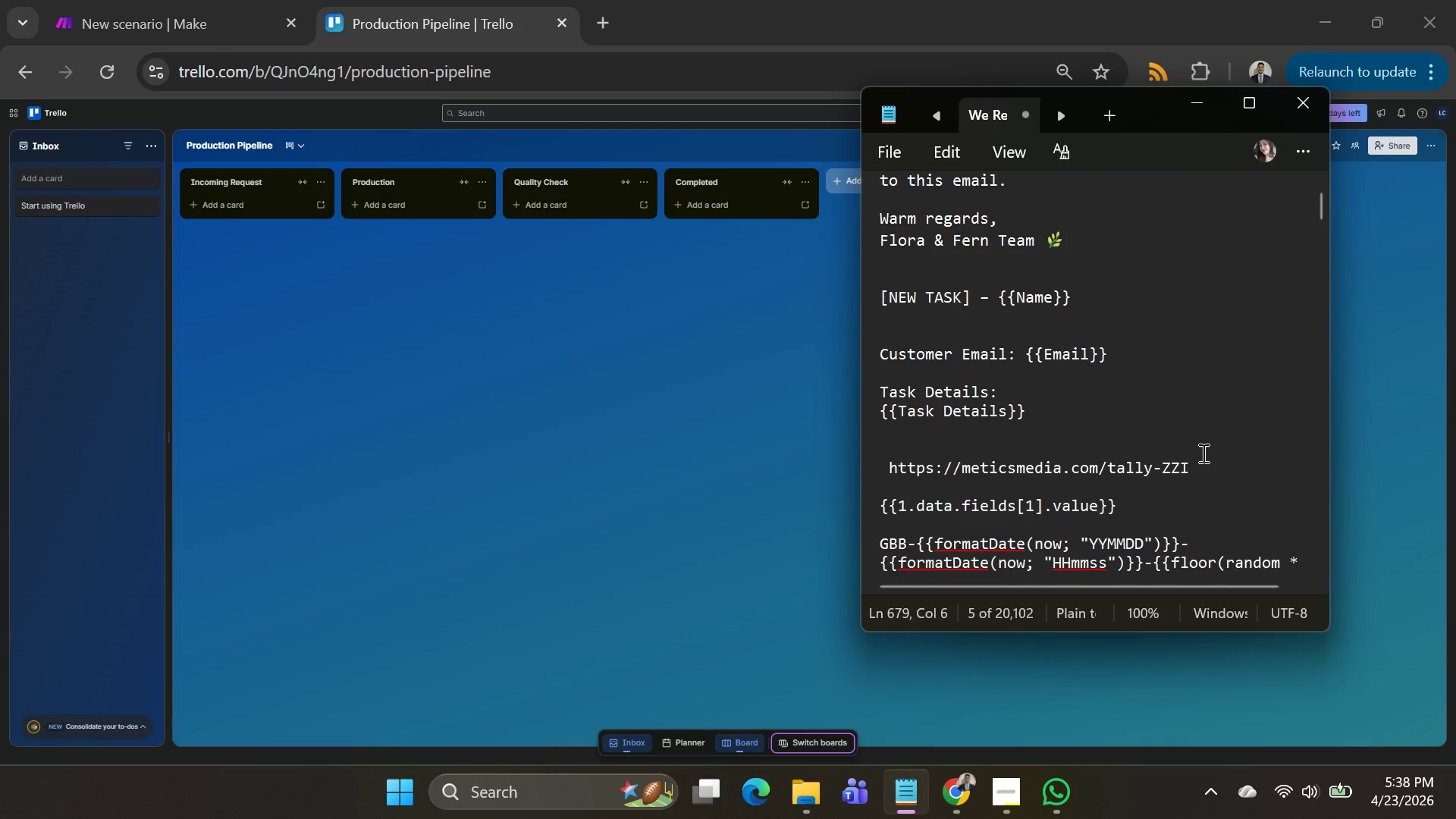 
scroll: coordinate [1201, 454], scroll_direction: down, amount: 11.0
 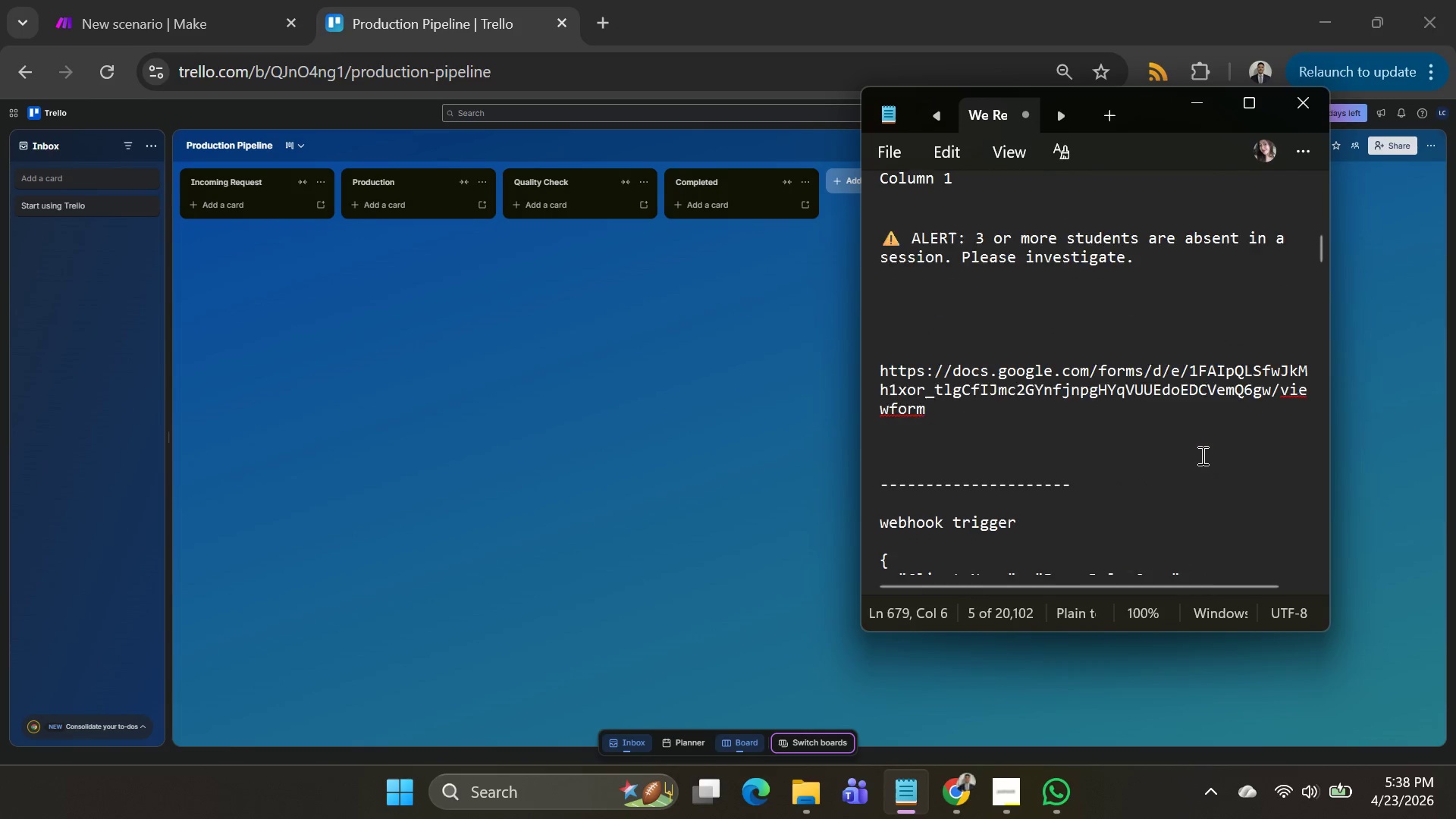 
scroll: coordinate [1200, 457], scroll_direction: up, amount: 43.0
 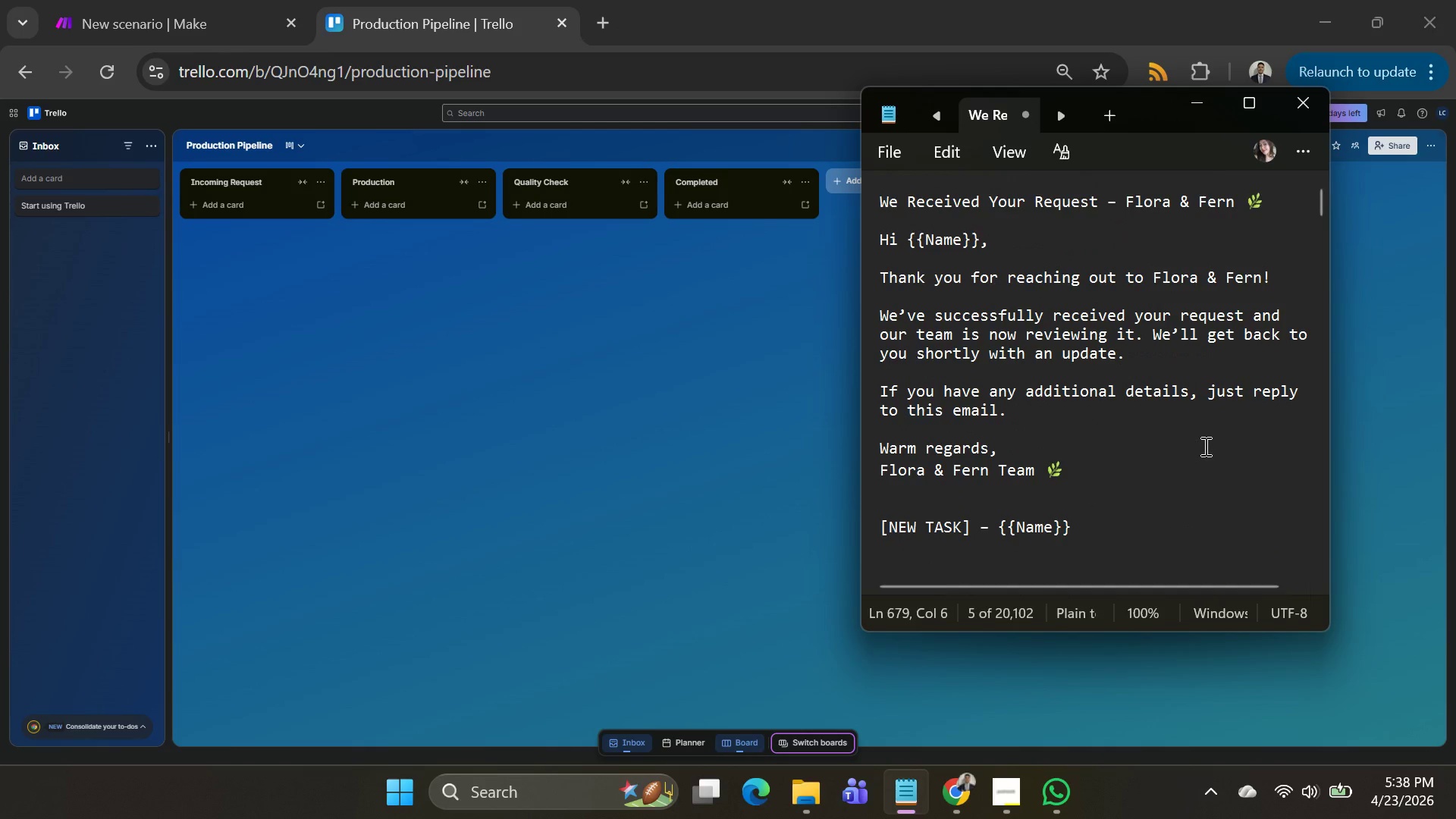 
scroll: coordinate [1195, 454], scroll_direction: down, amount: 4.0
 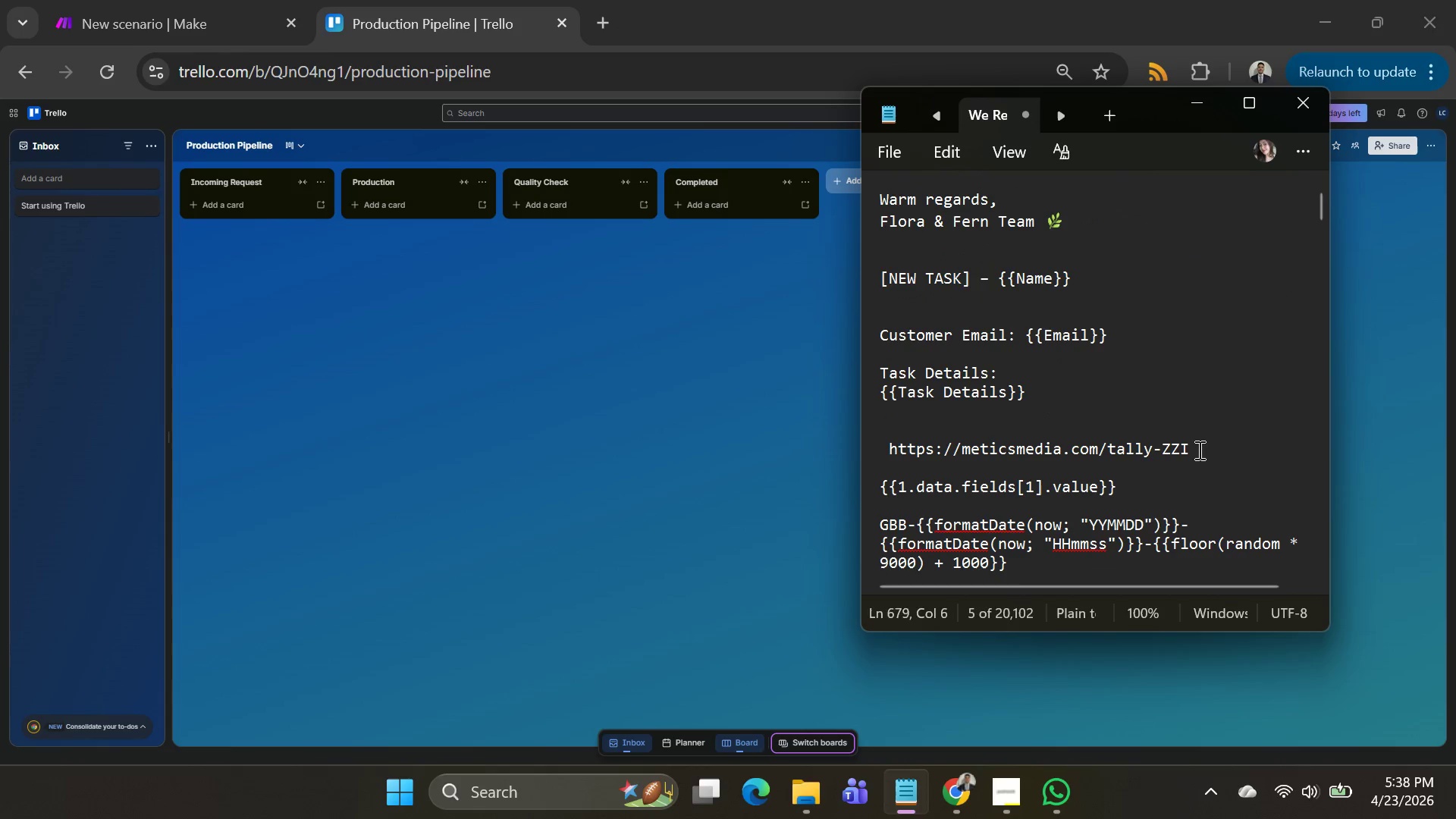 
left_click_drag(start_coordinate=[1200, 447], to_coordinate=[883, 444])
 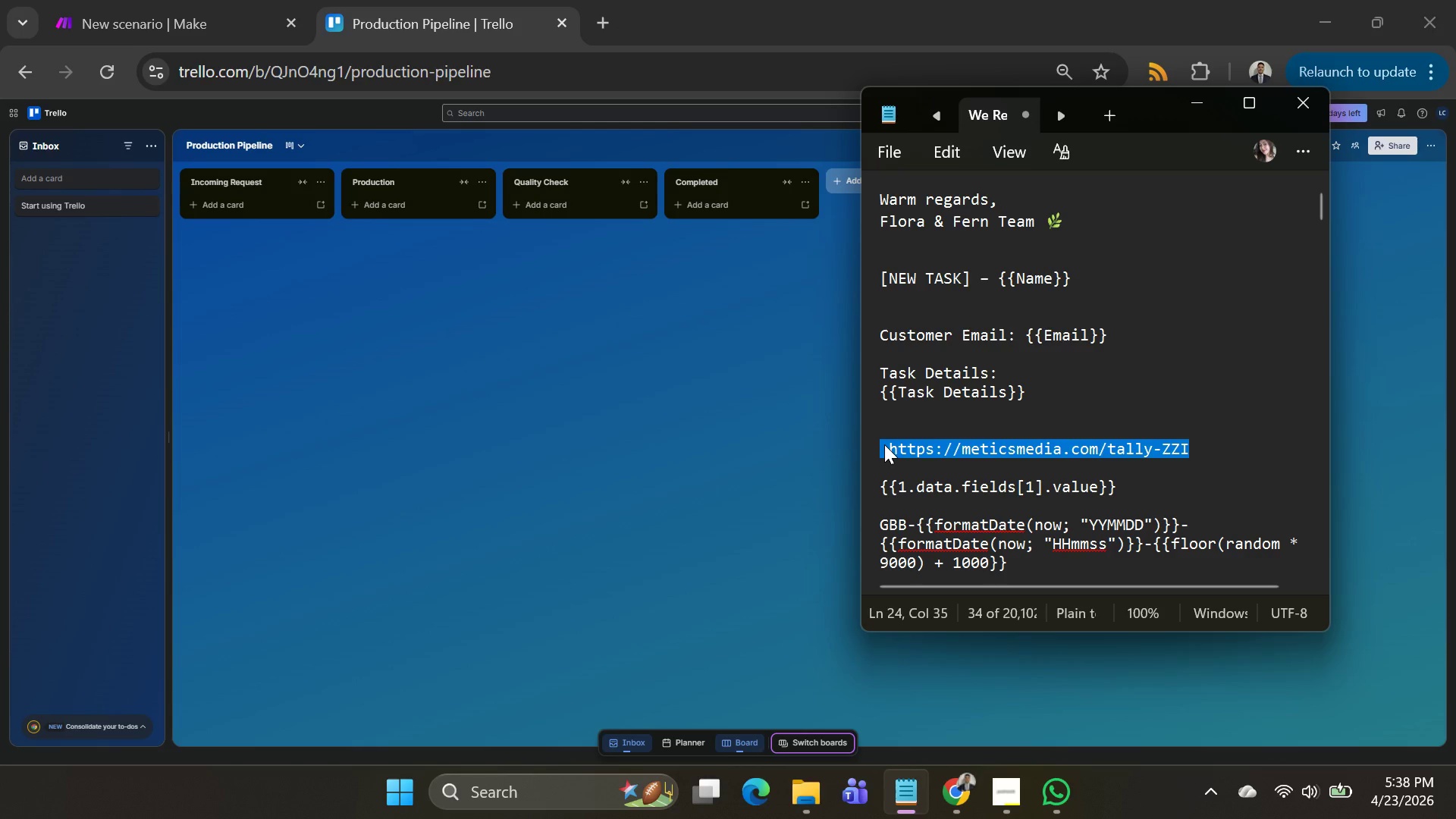 
key(Control+C)
 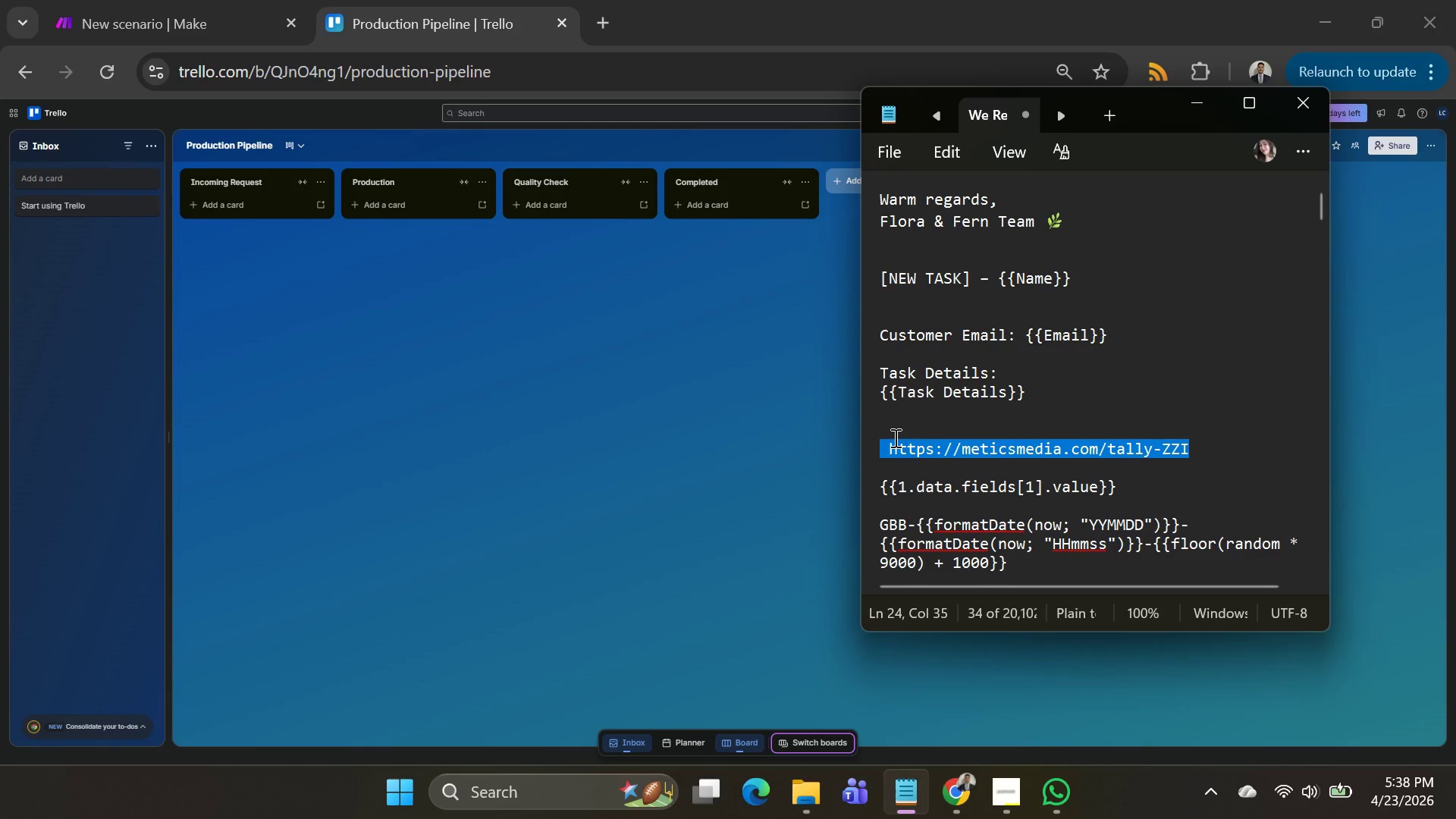 
key(Control+C)
 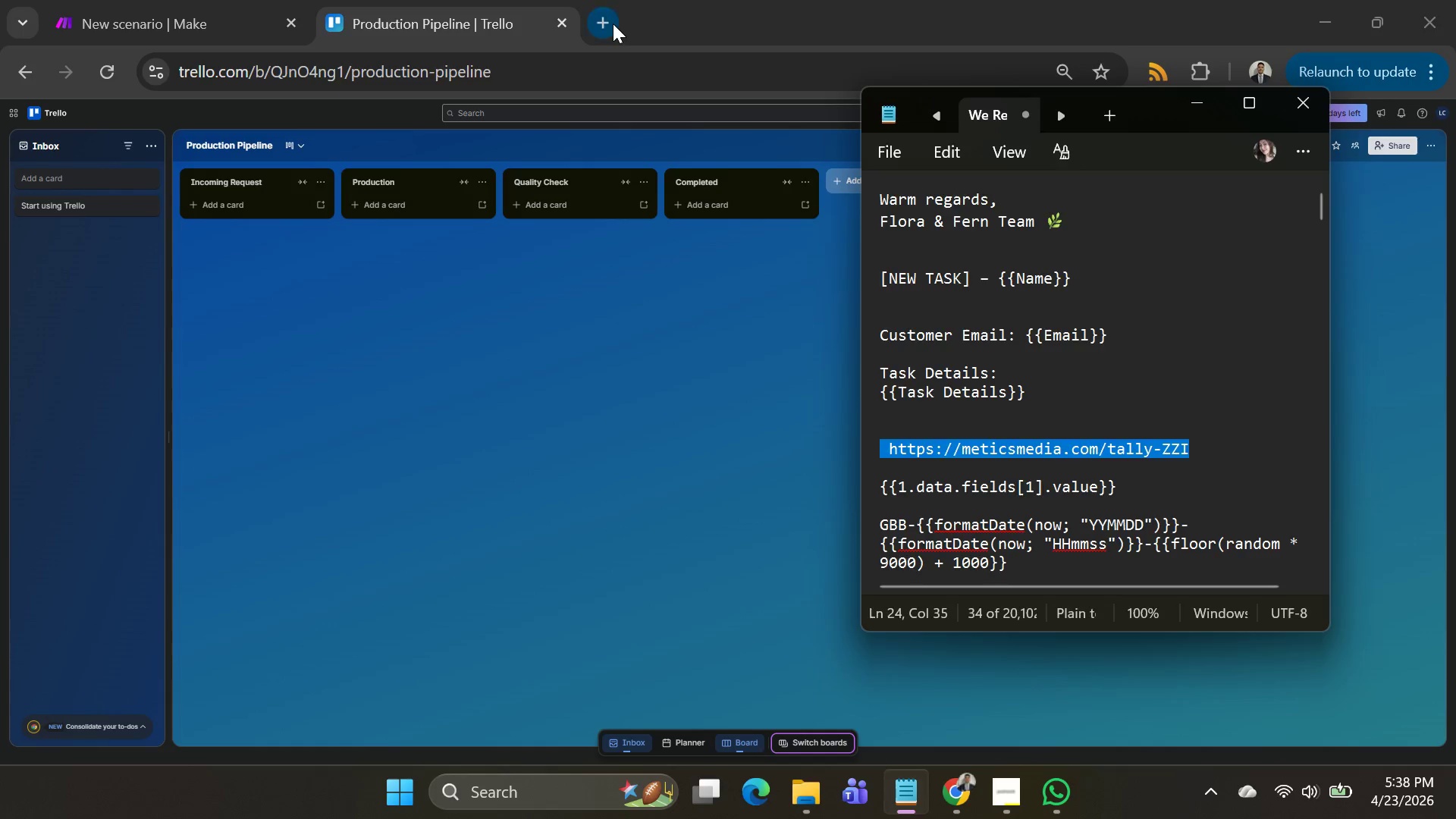 
hold_key(key=ShiftLeft, duration=0.45)
 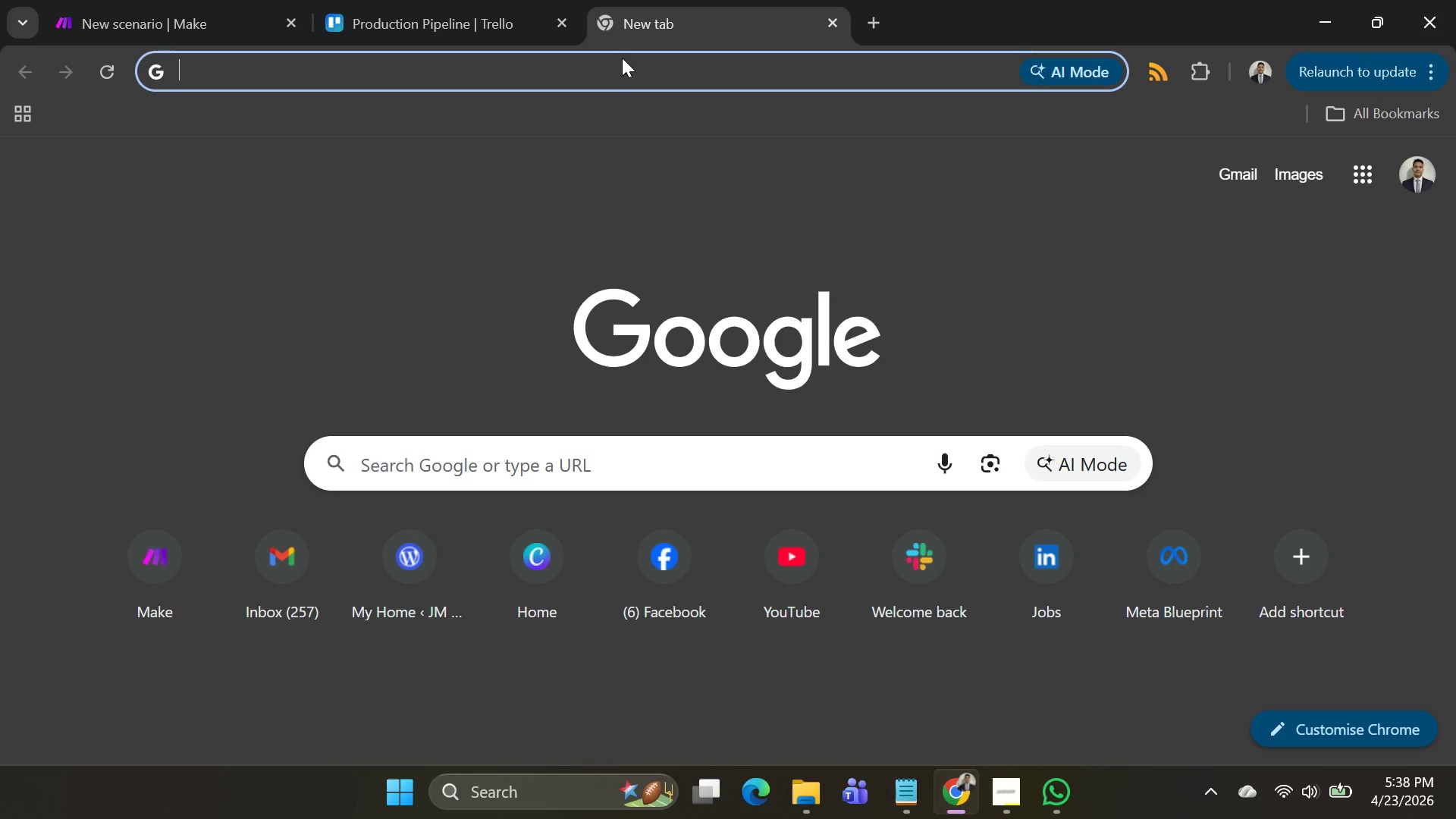 
key(Control+V)
 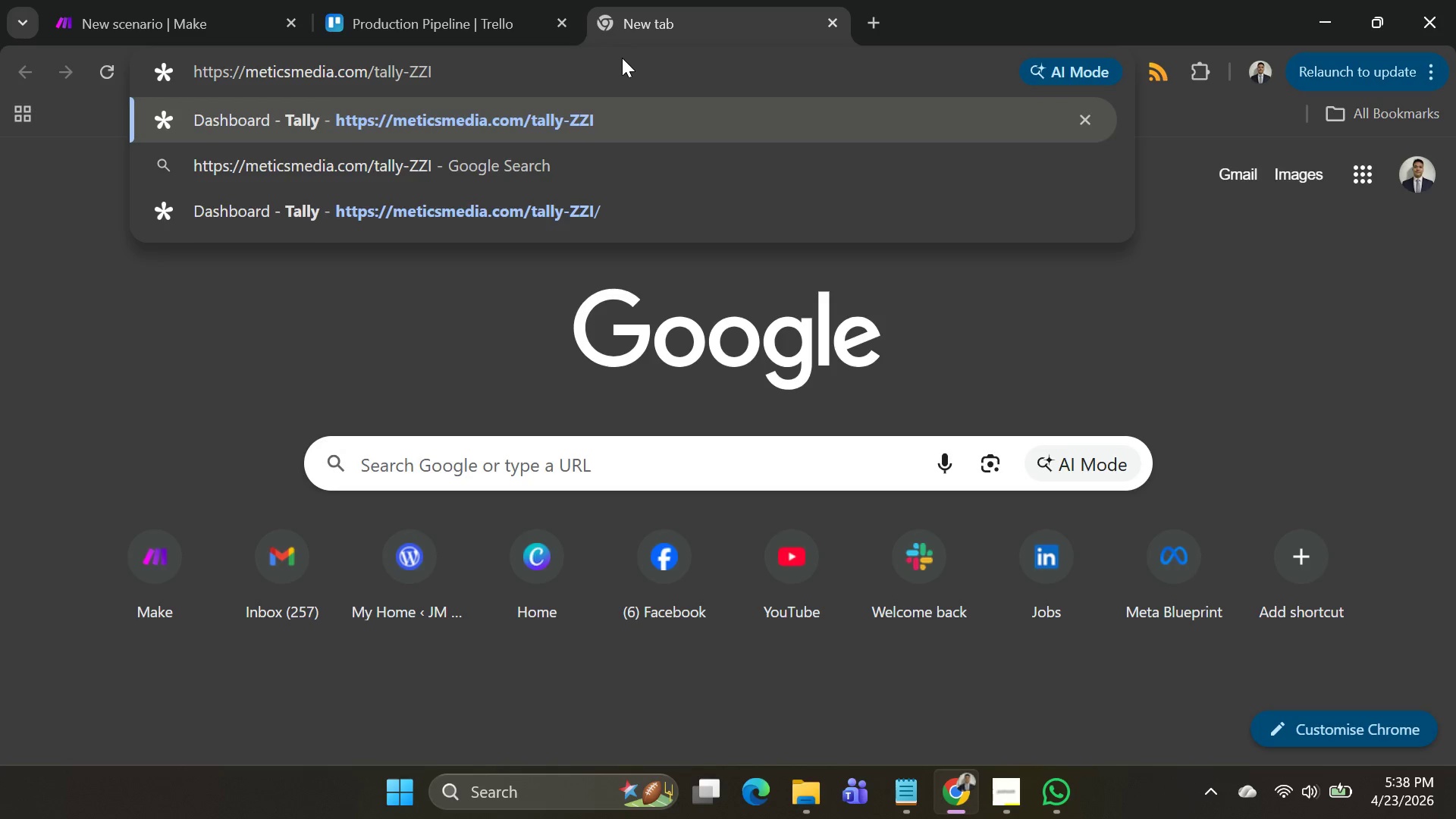 
key(Enter)
 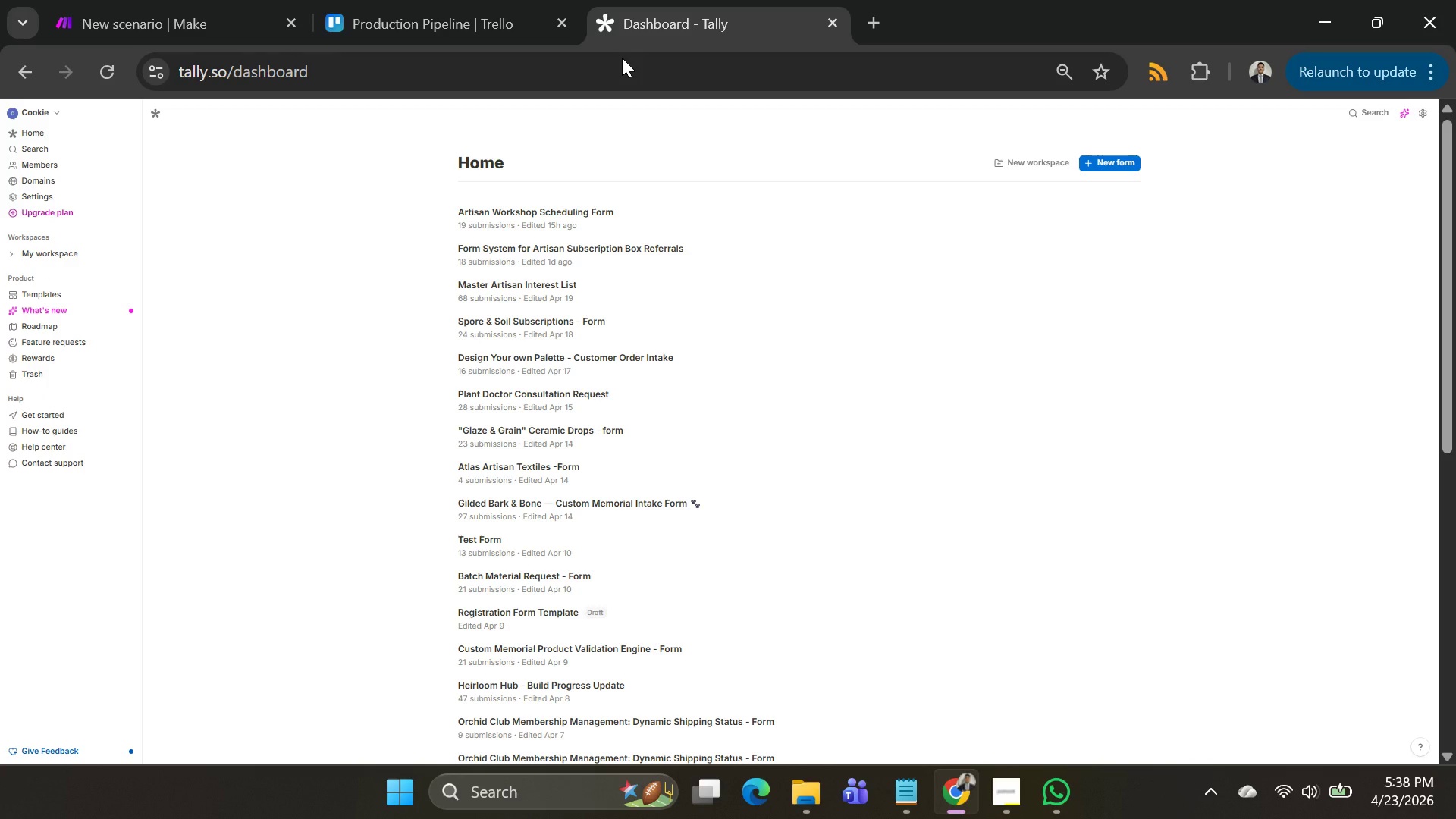 
wait(10.98)
 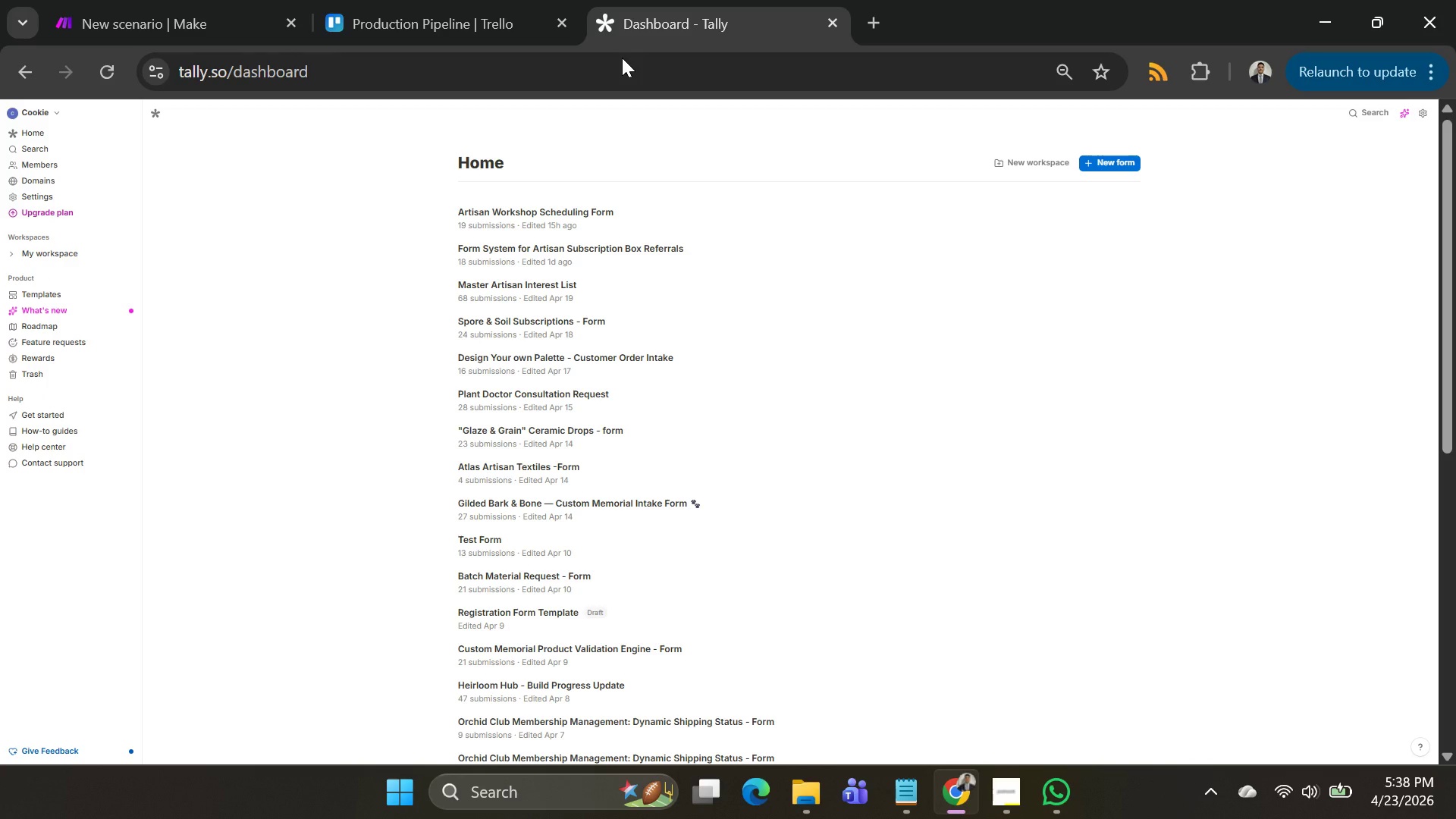 
key(Alt+AltLeft)
 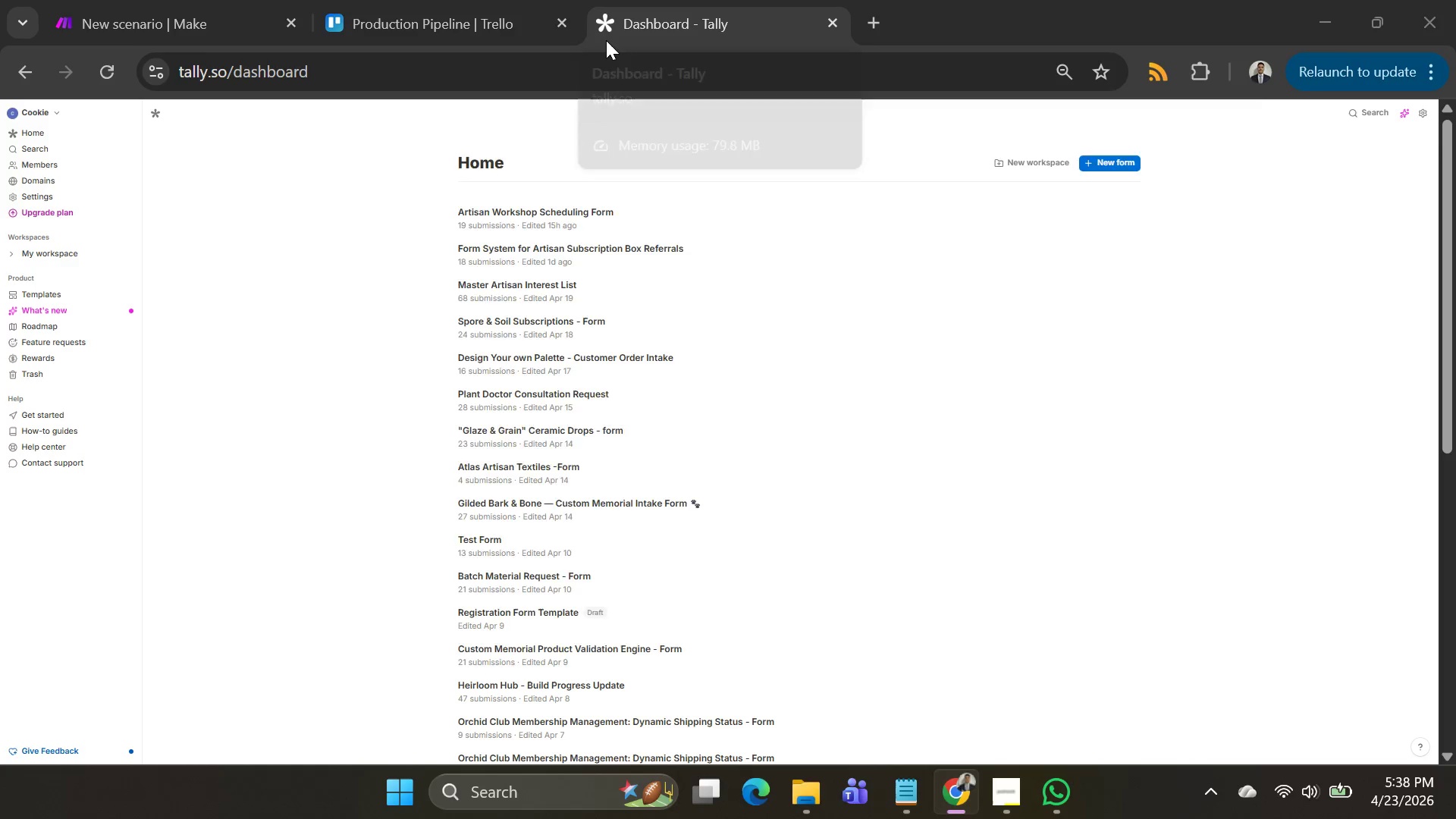 
key(Alt+Tab)
 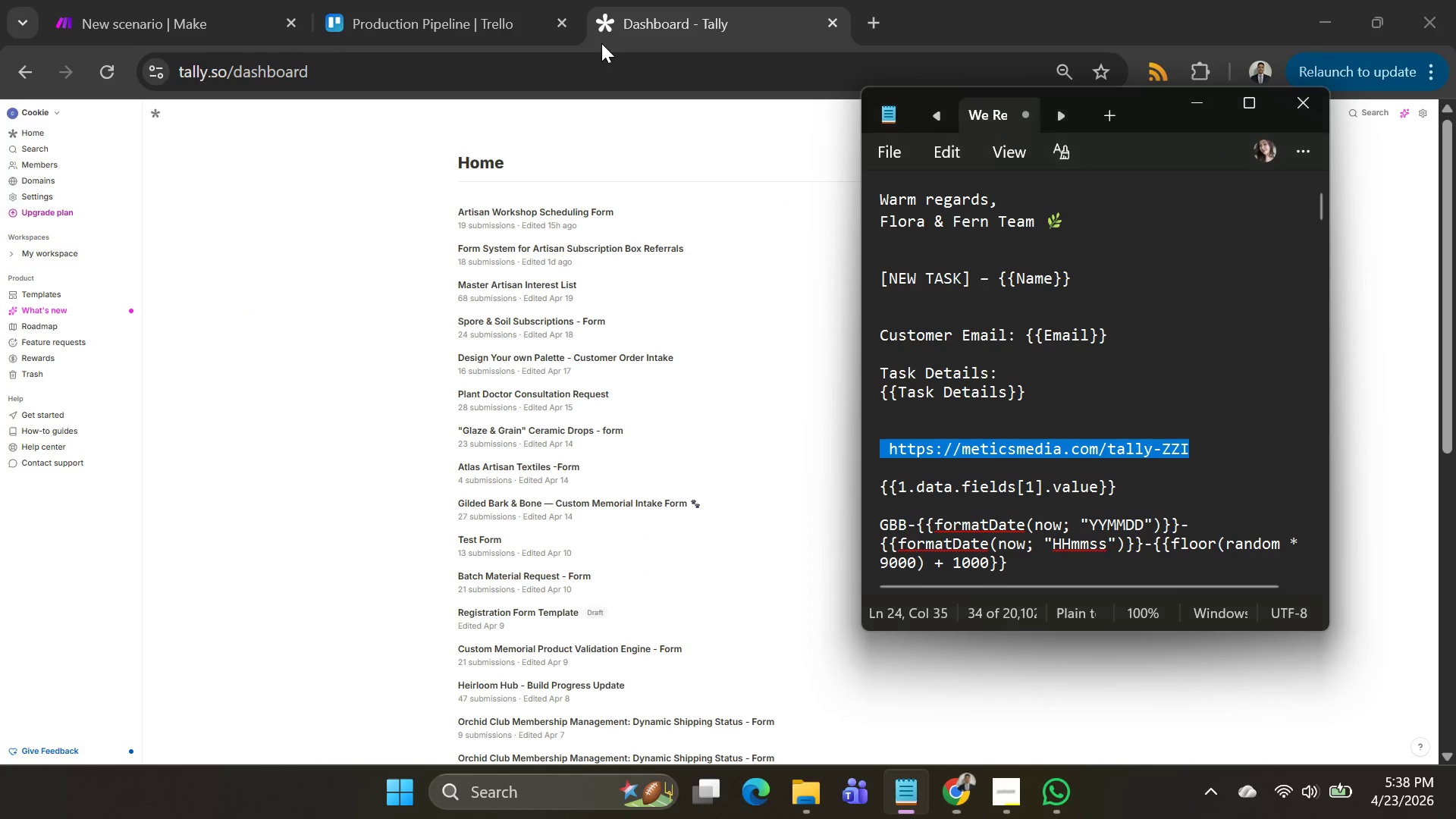 
key(Alt+AltLeft)
 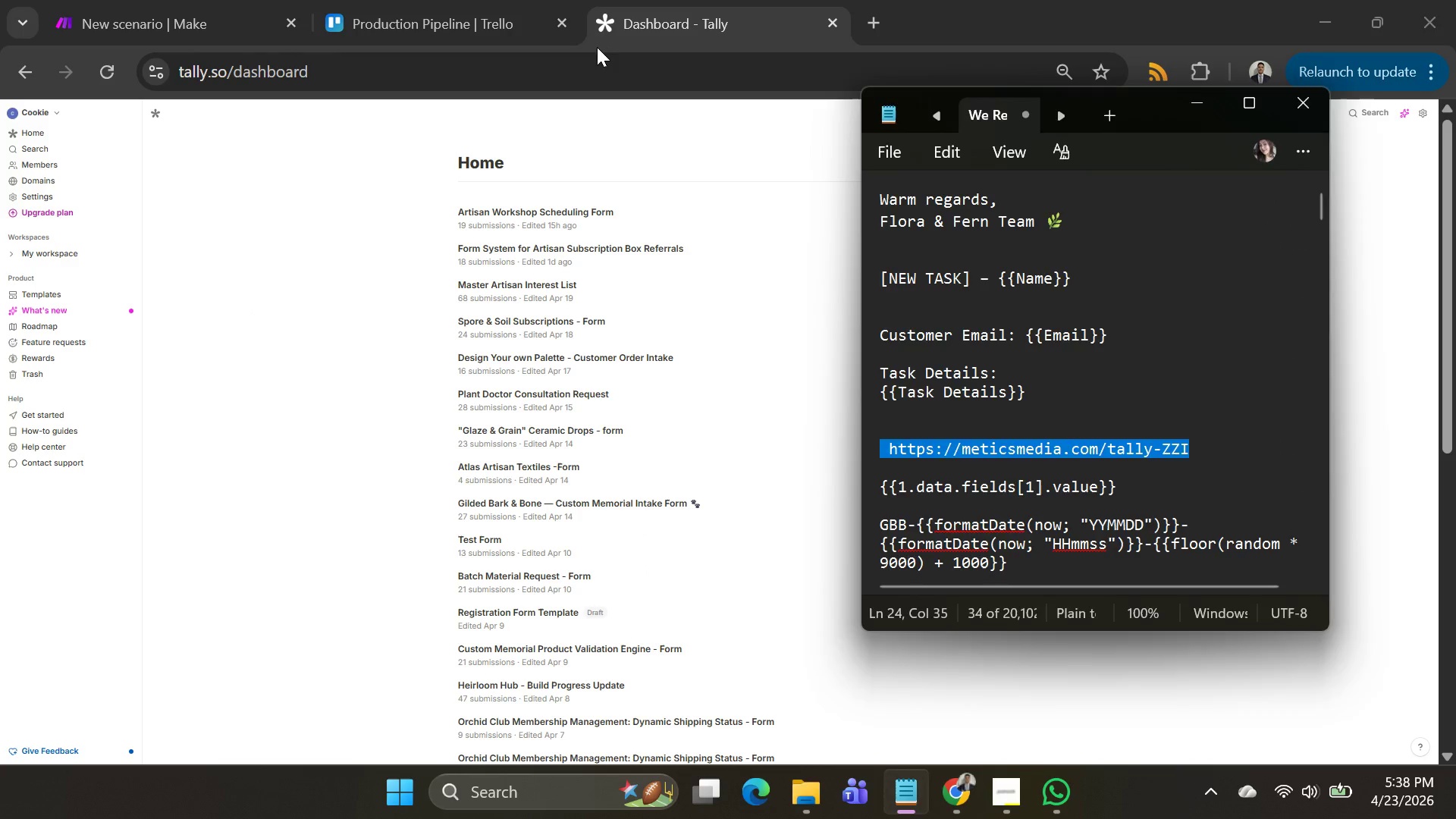 
key(Alt+Tab)
 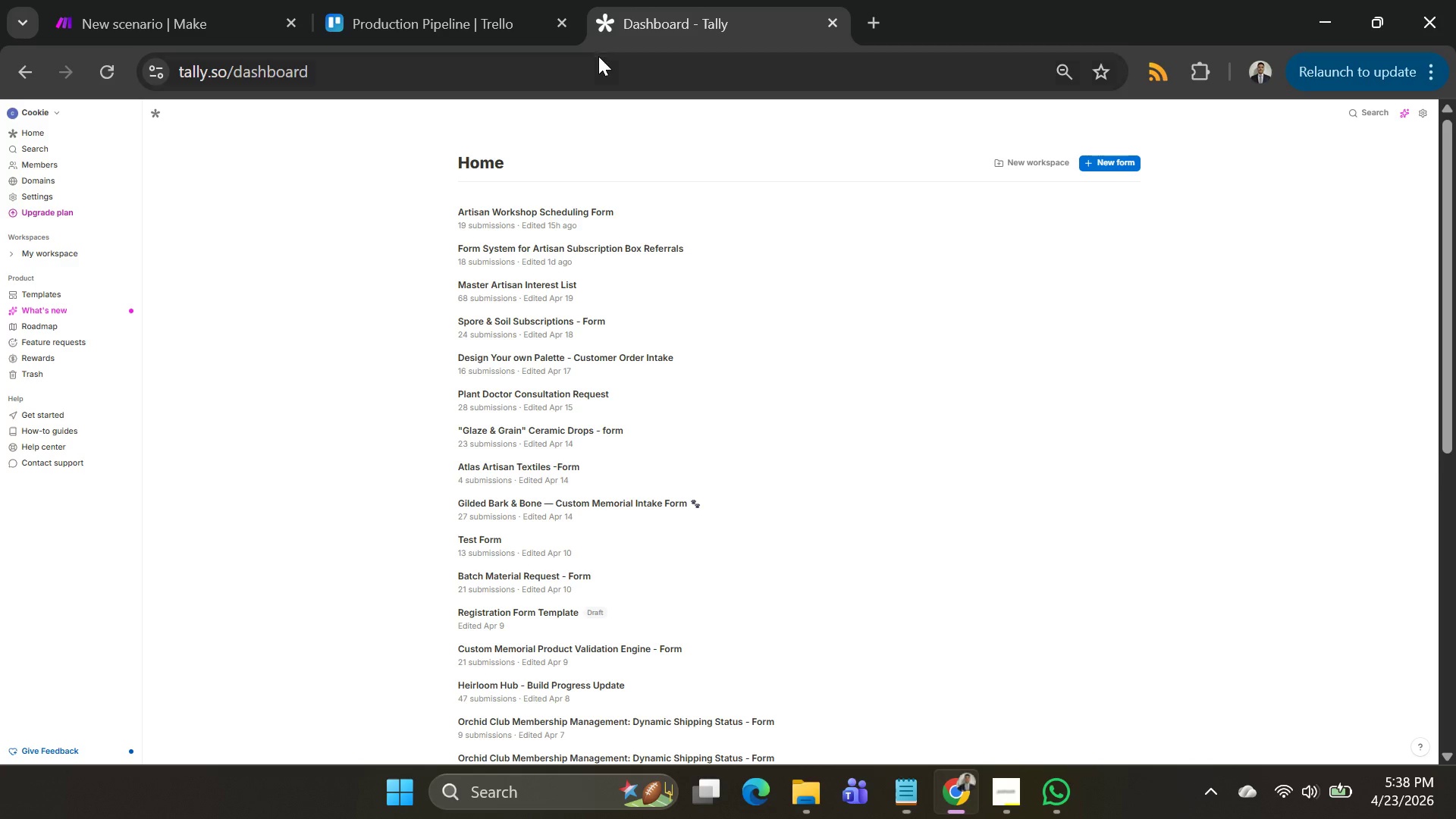 
key(Alt+AltLeft)
 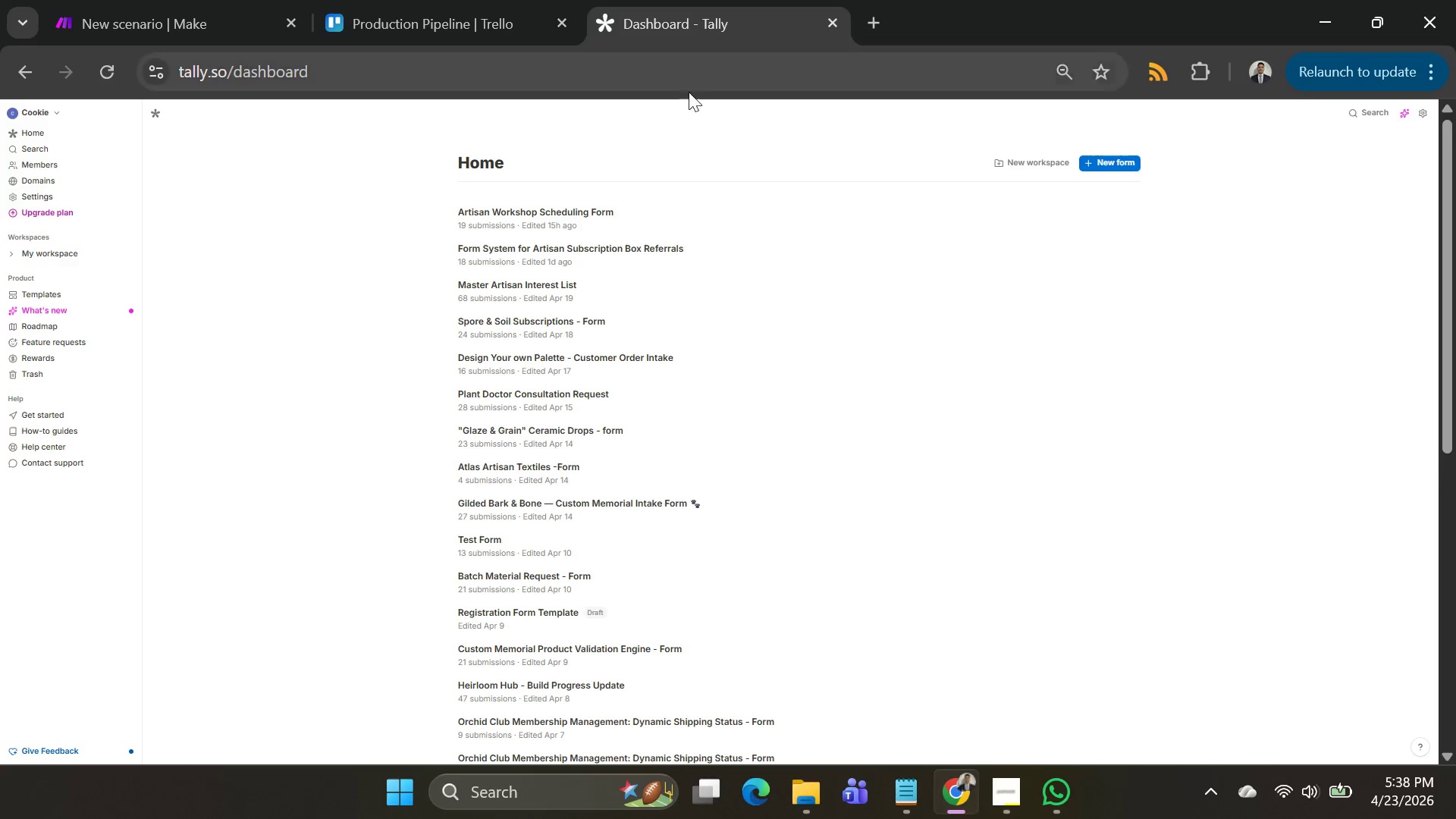 
key(Alt+Tab)
 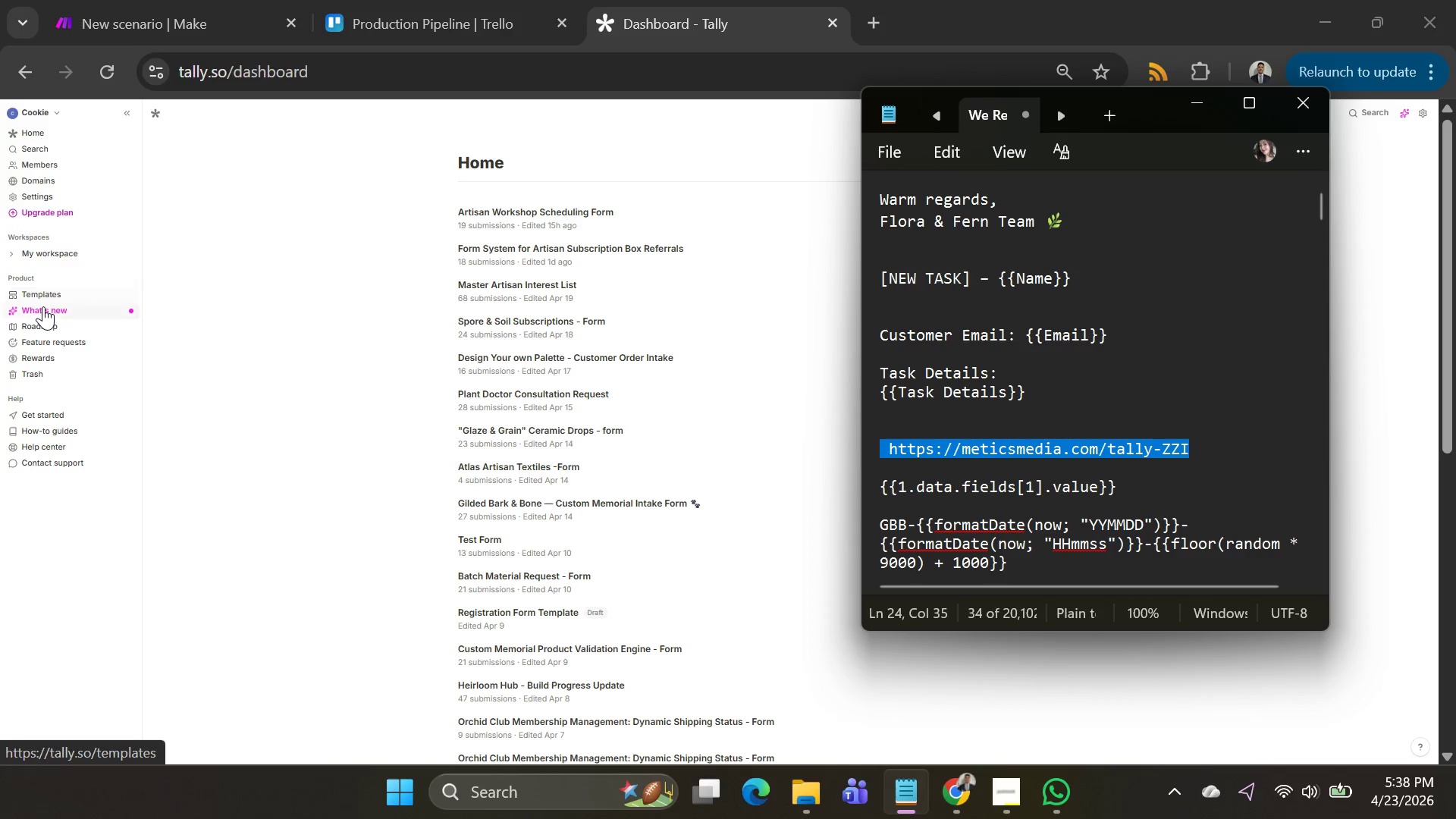 
left_click([37, 300])
 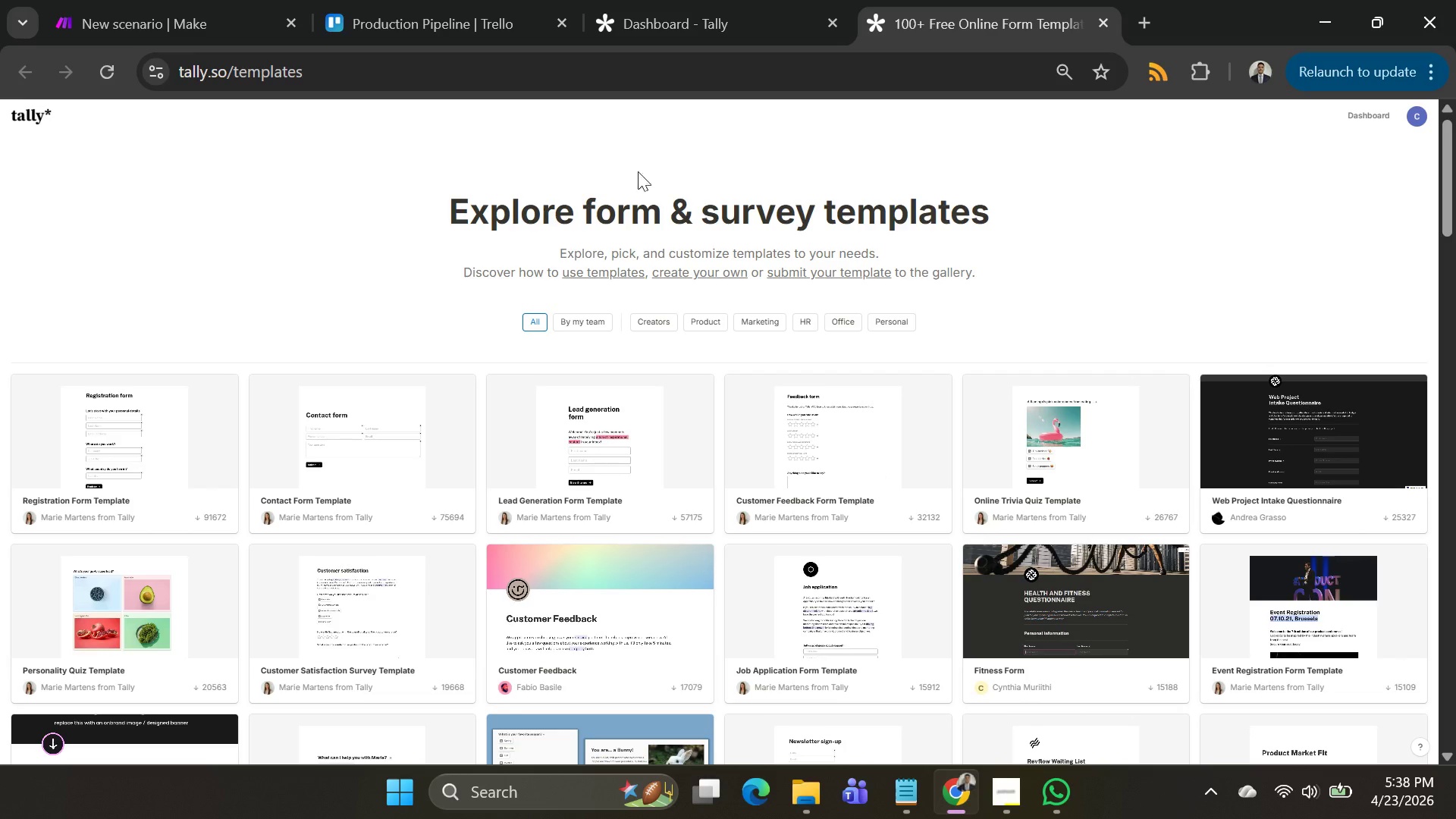 
left_click([560, 437])
 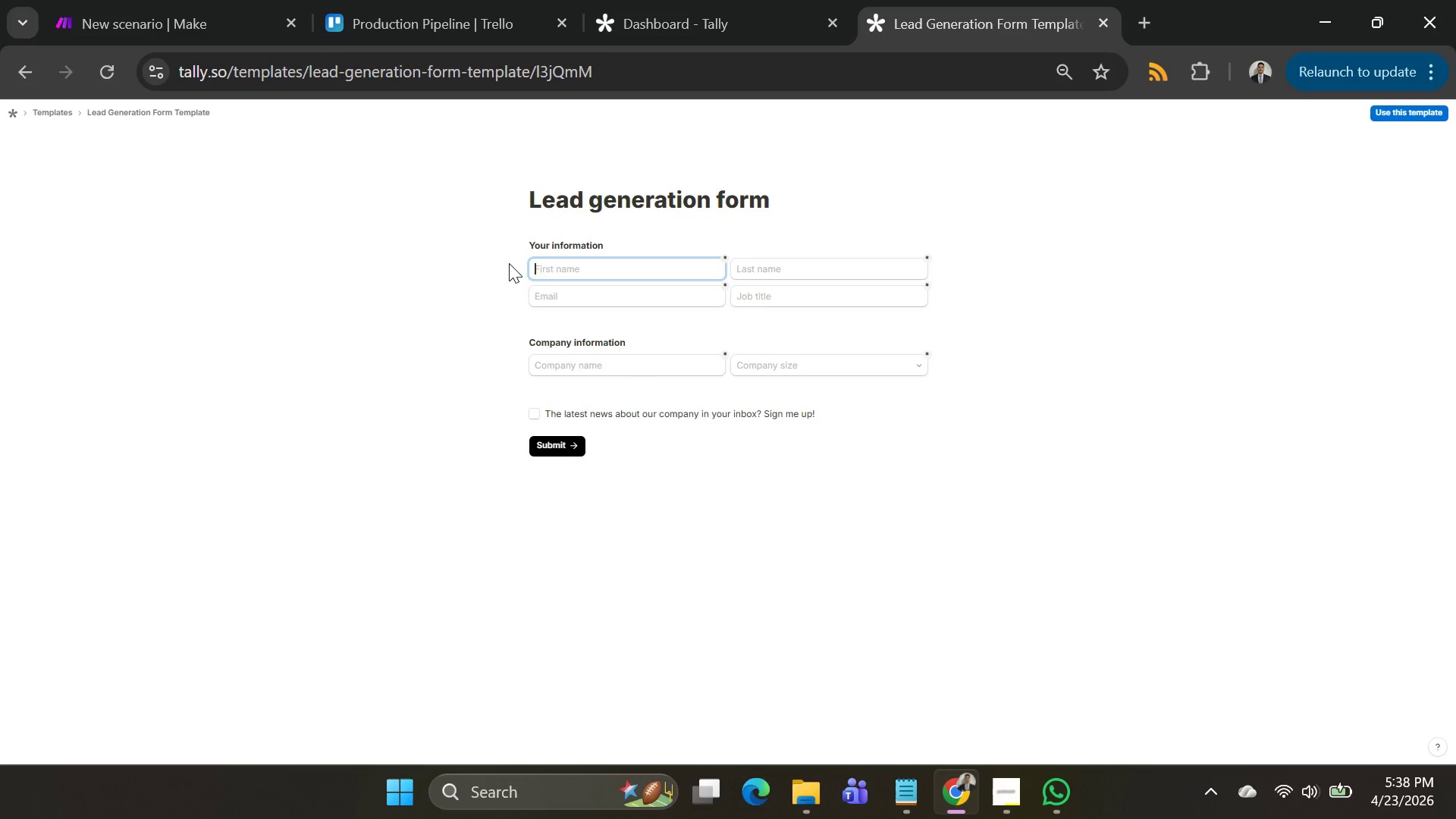 
left_click([503, 261])
 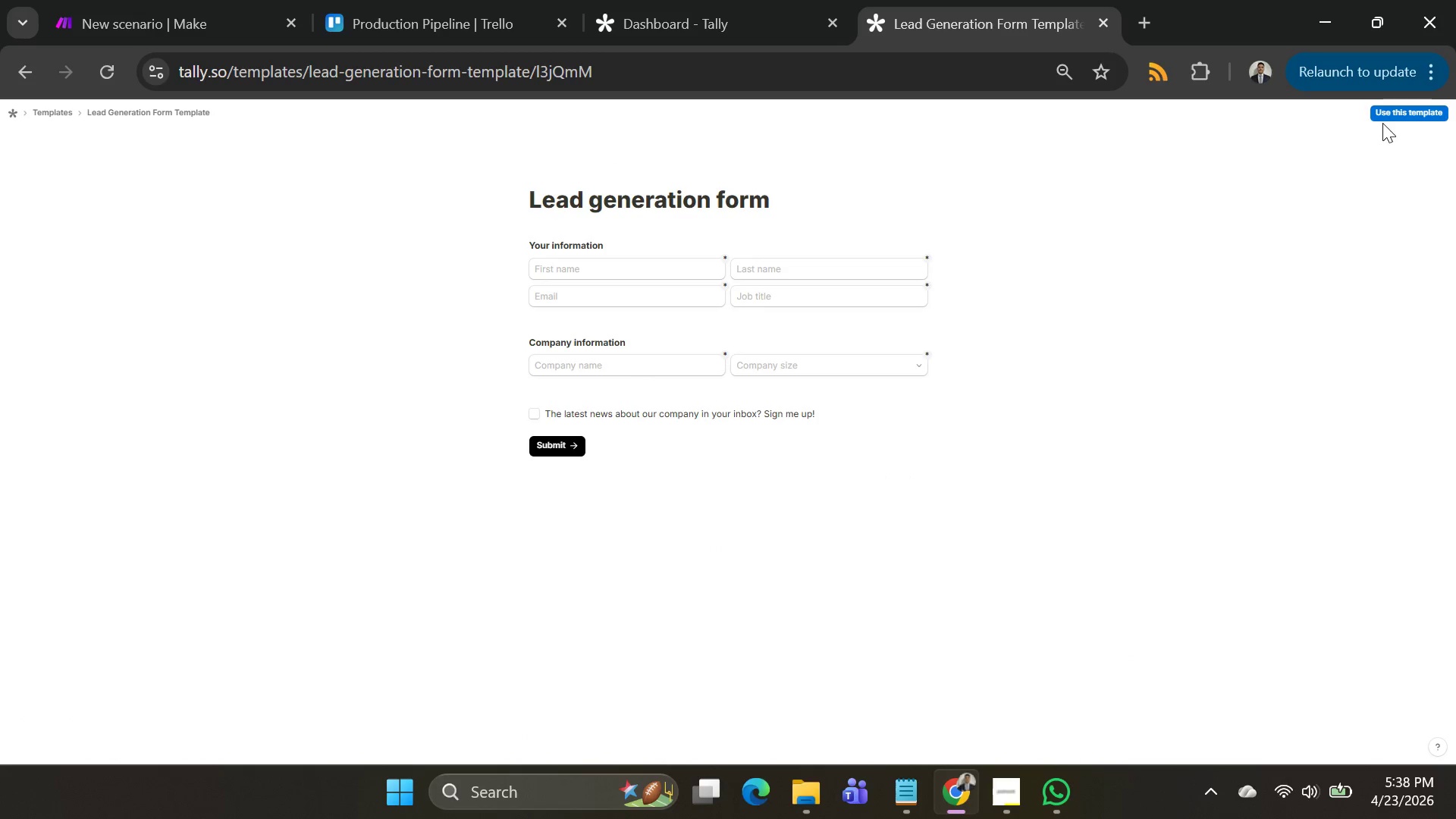 
left_click([1395, 113])
 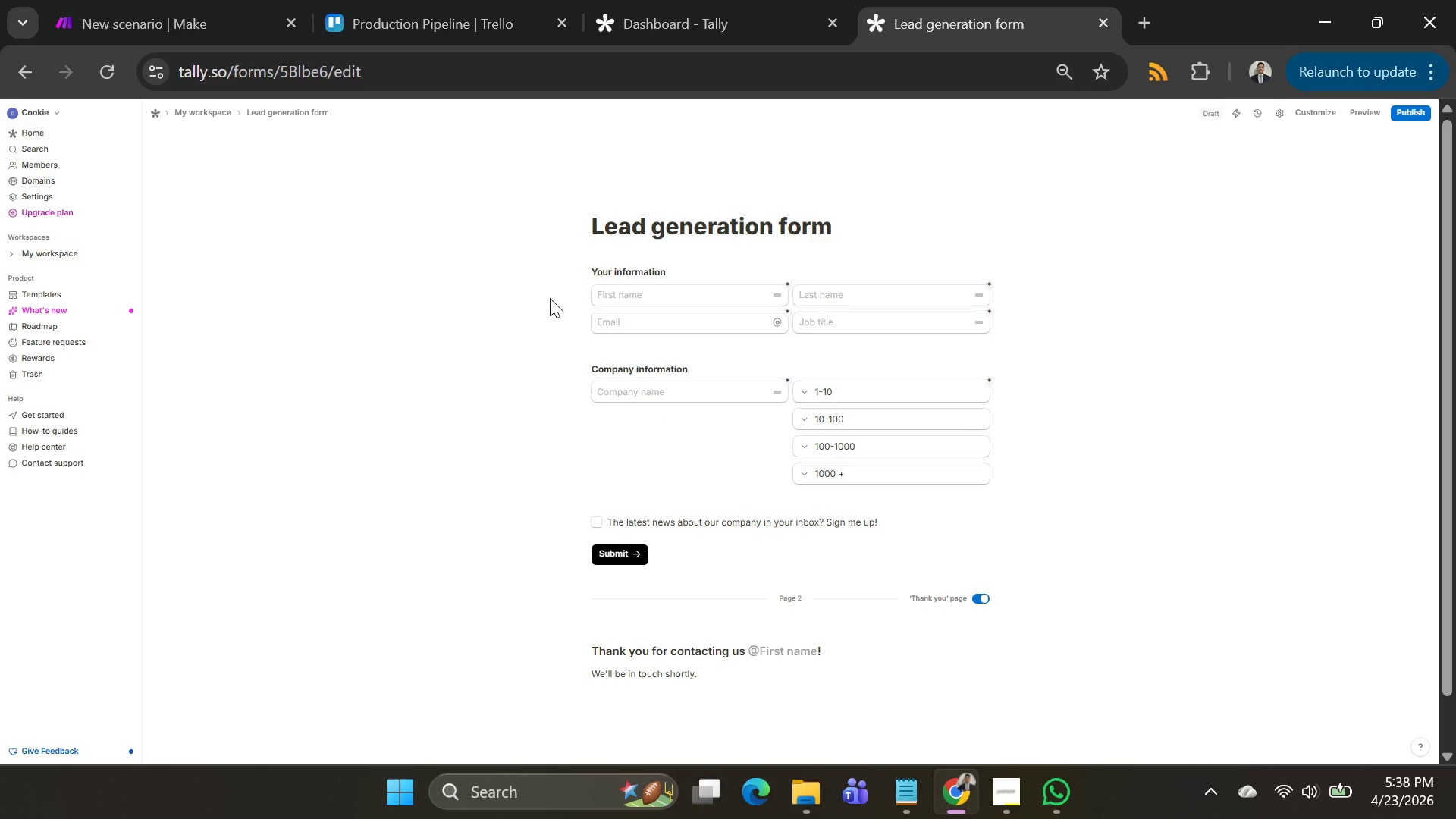 
wait(6.92)
 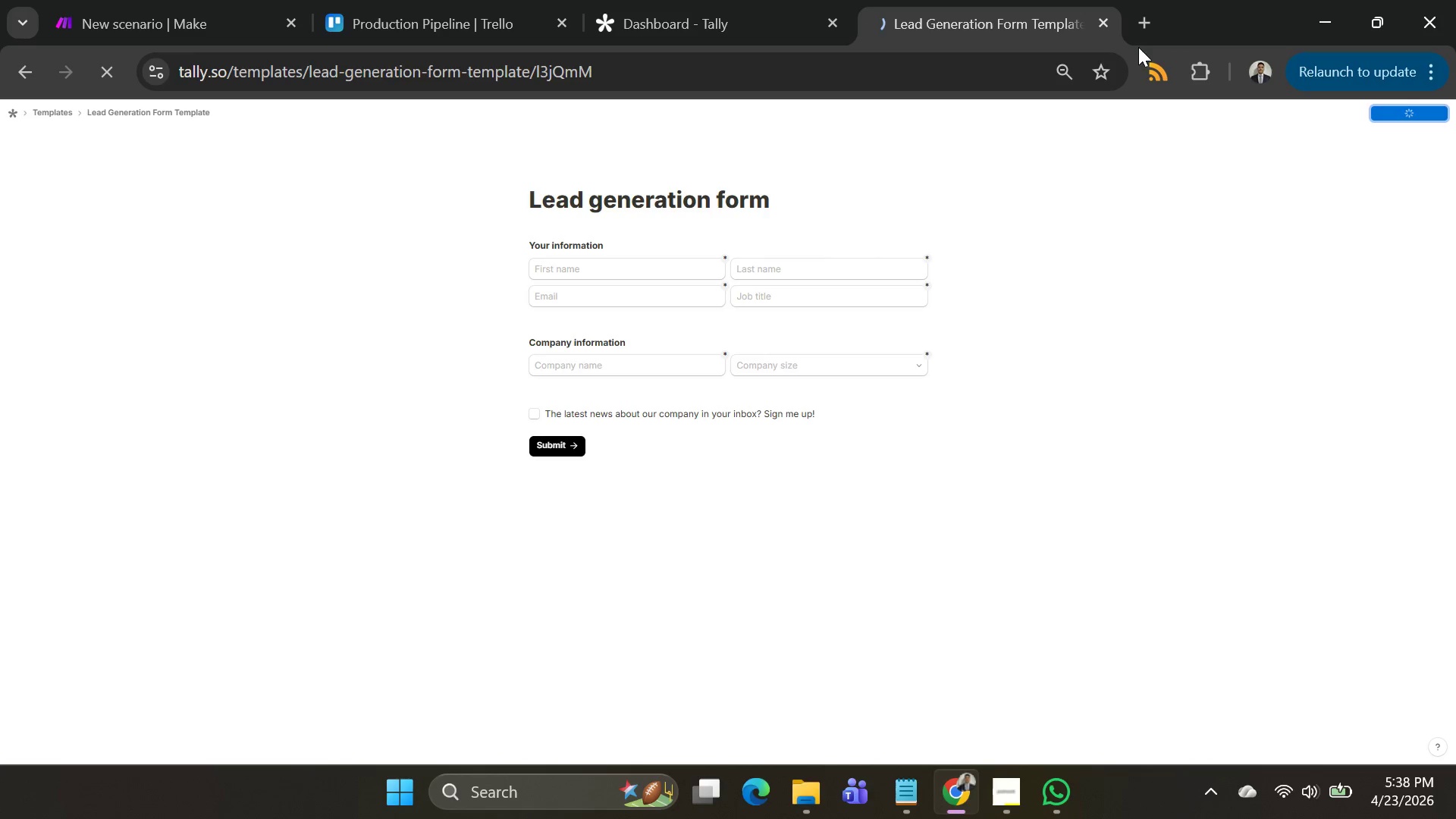 
left_click([559, 294])
 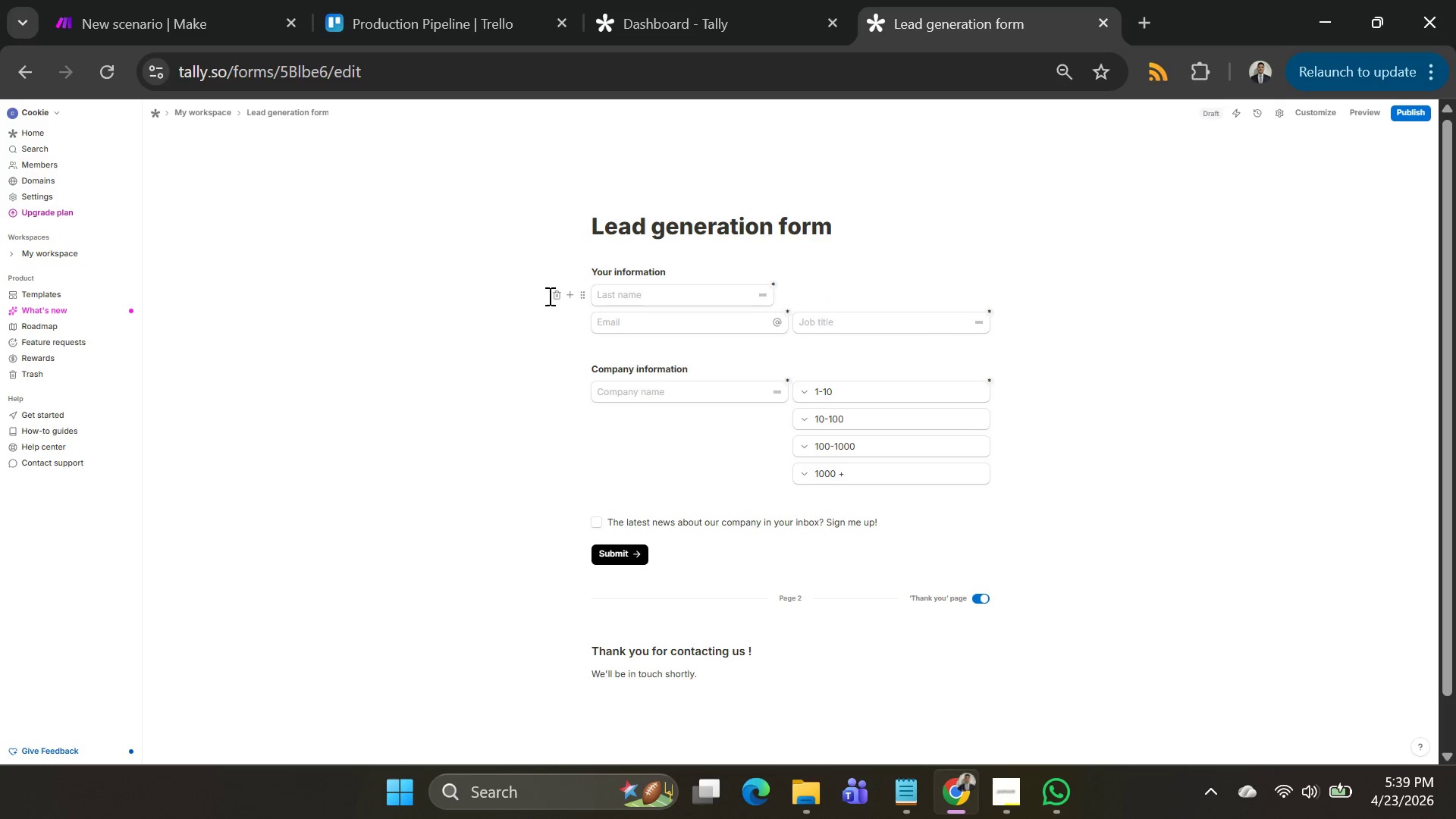 
left_click([552, 294])
 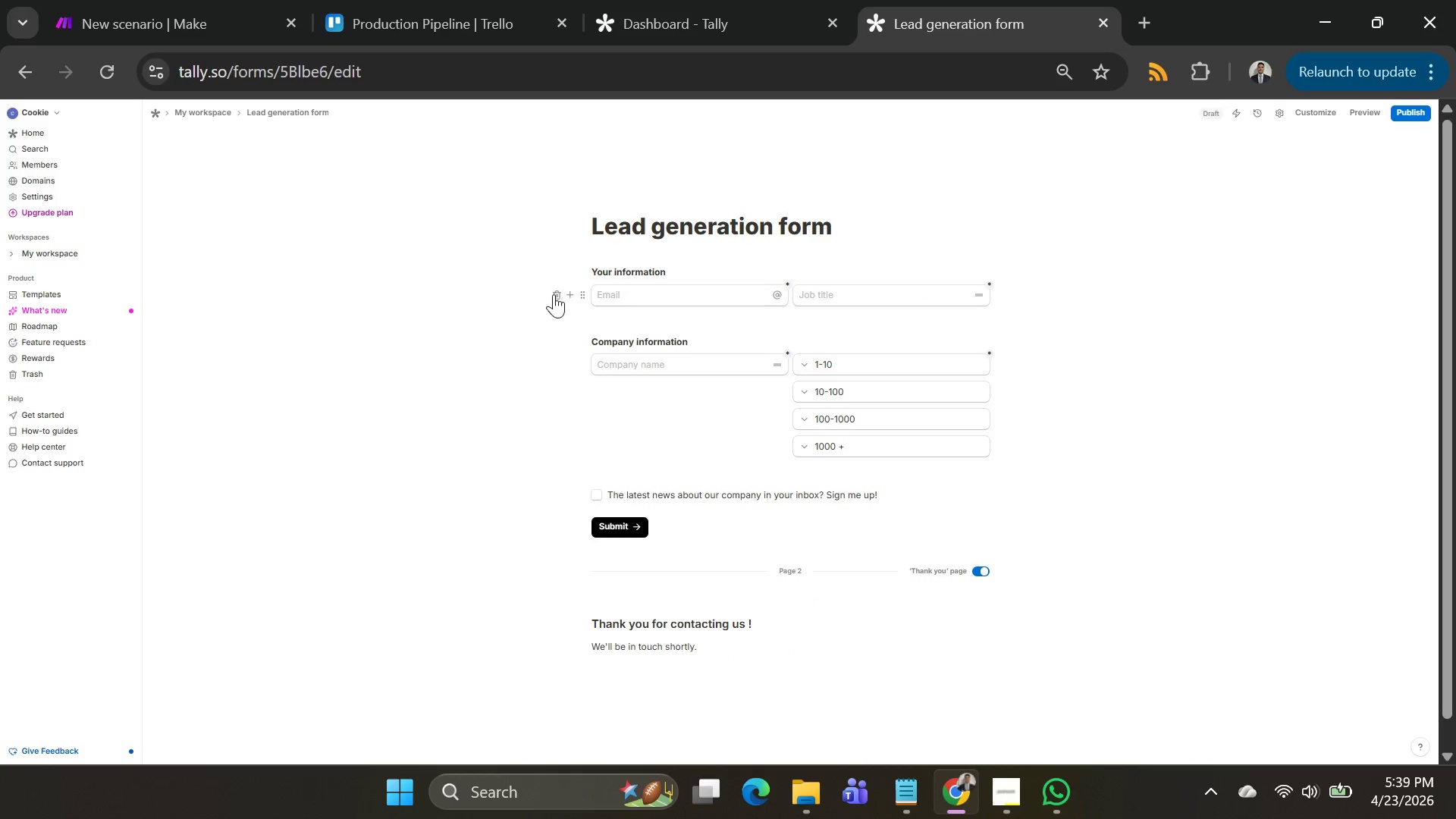 
left_click([556, 294])
 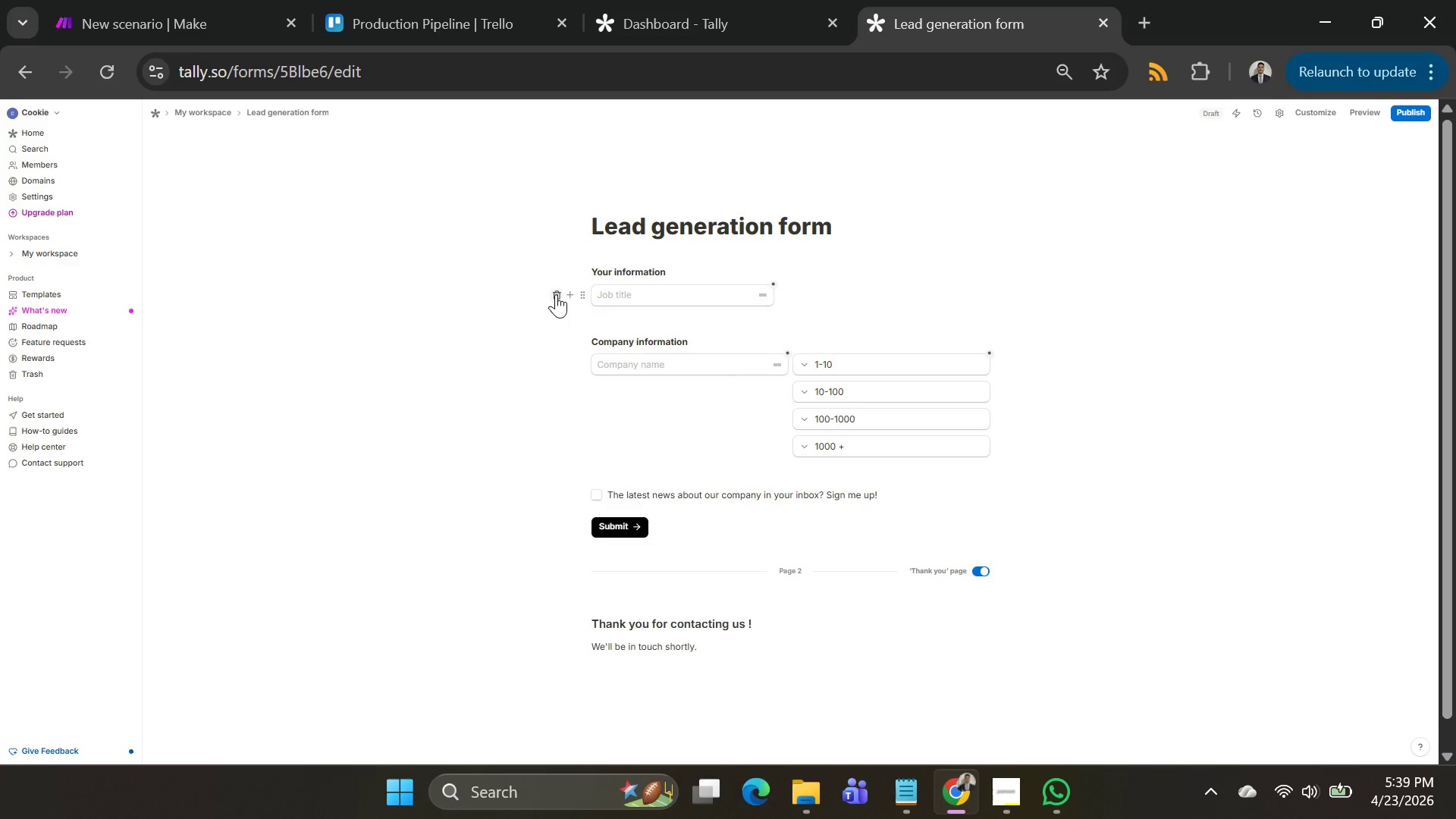 
left_click([556, 294])
 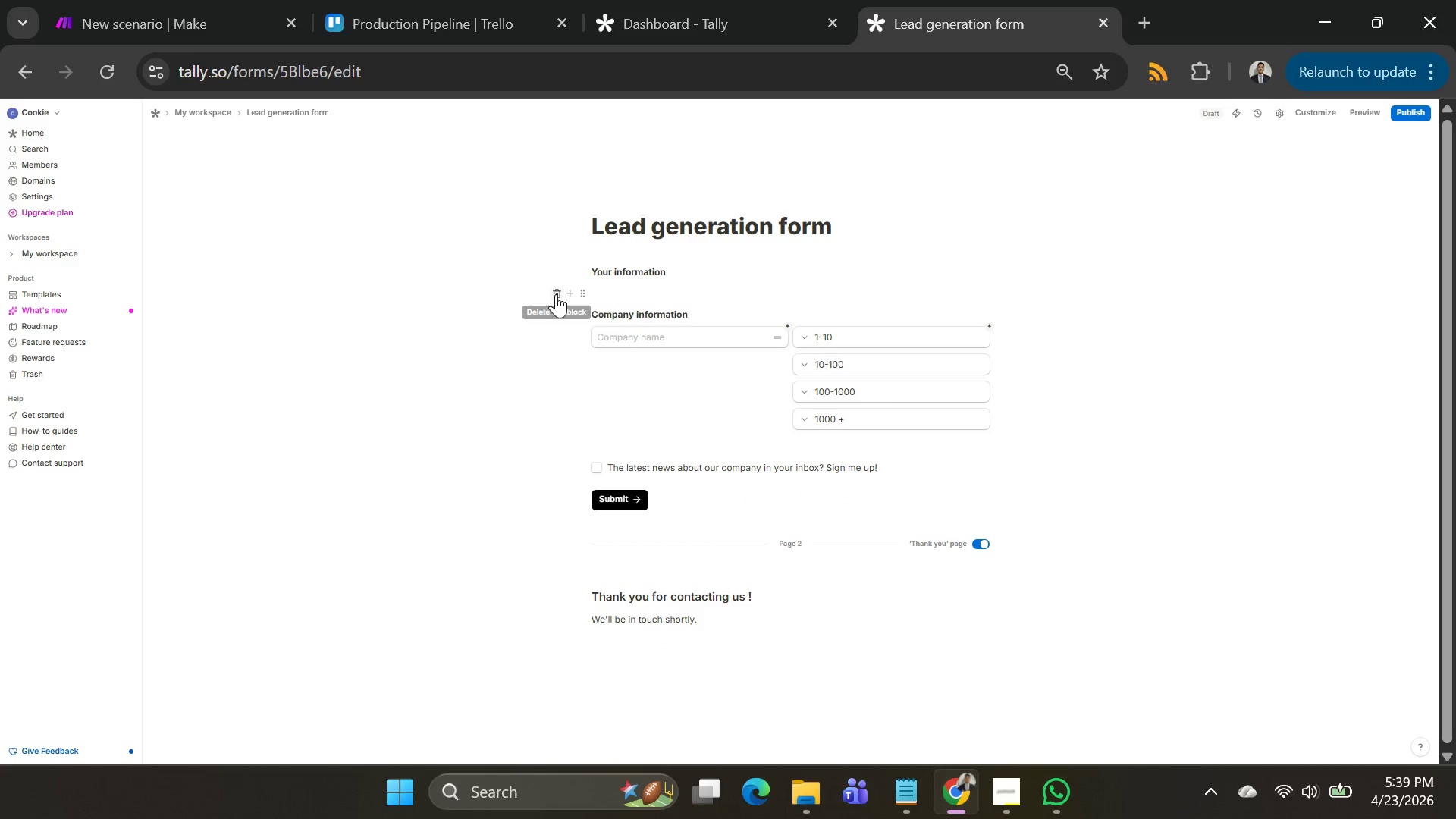 
left_click([556, 294])
 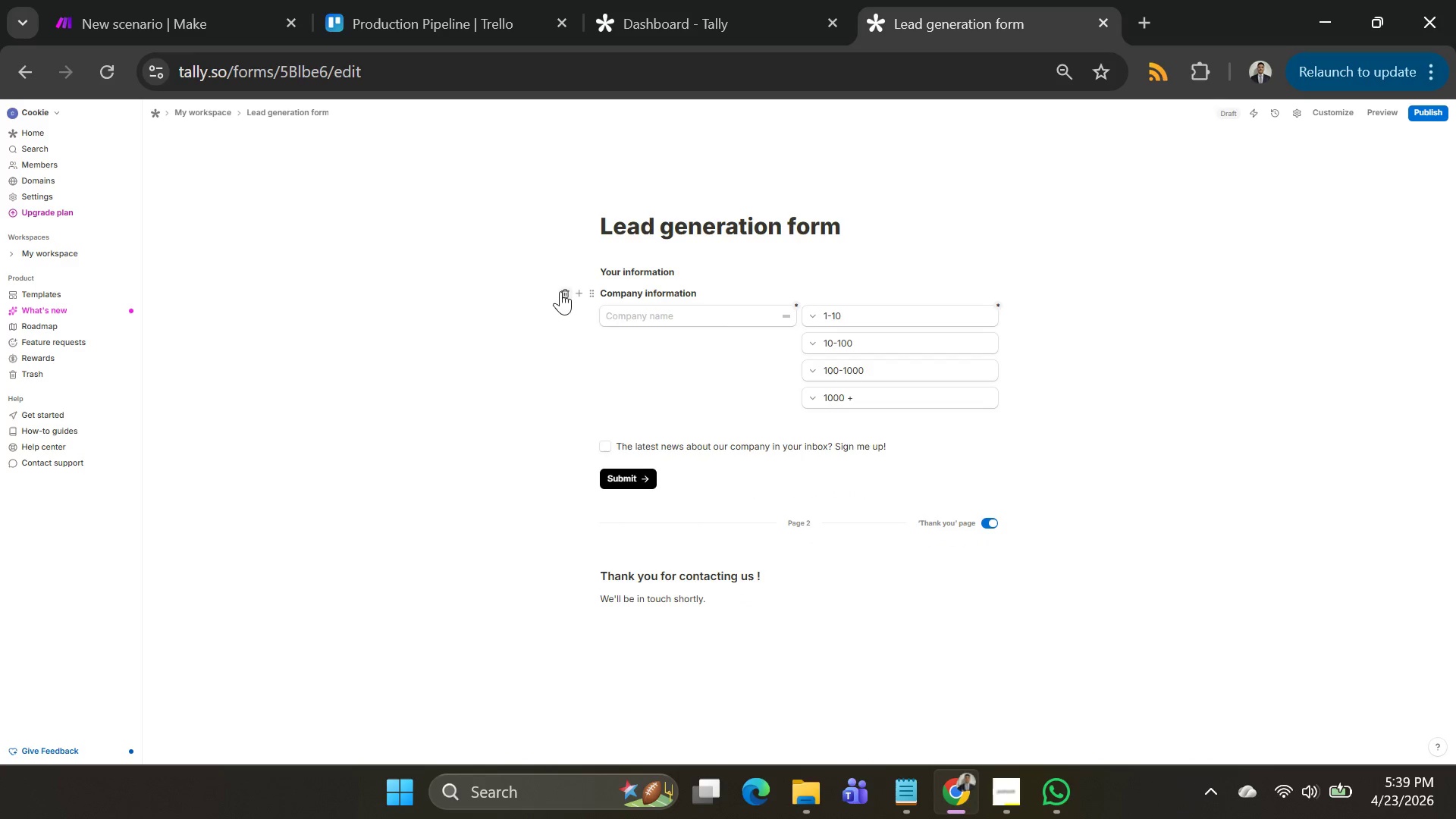 
left_click([560, 291])
 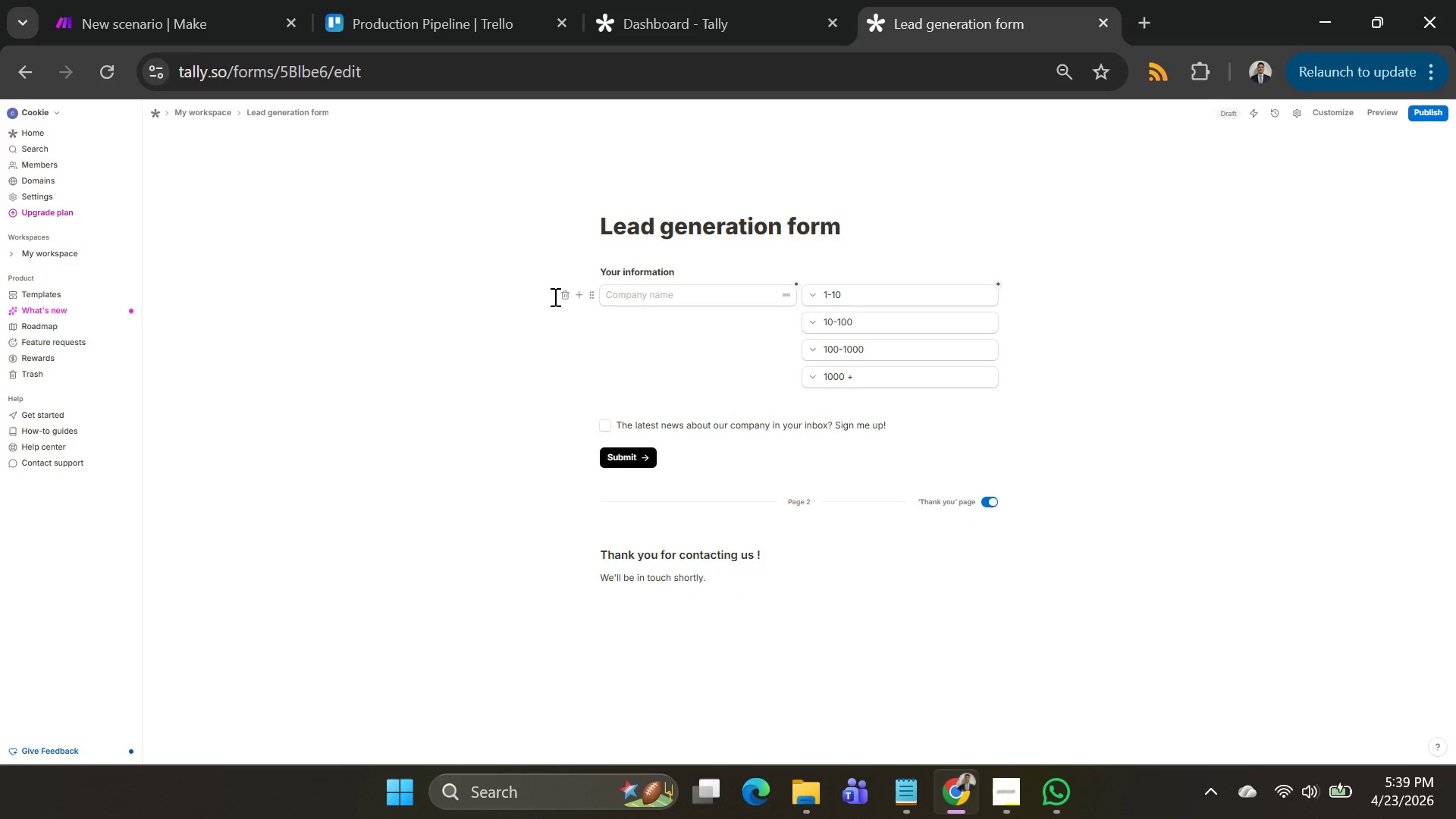 
left_click([562, 290])
 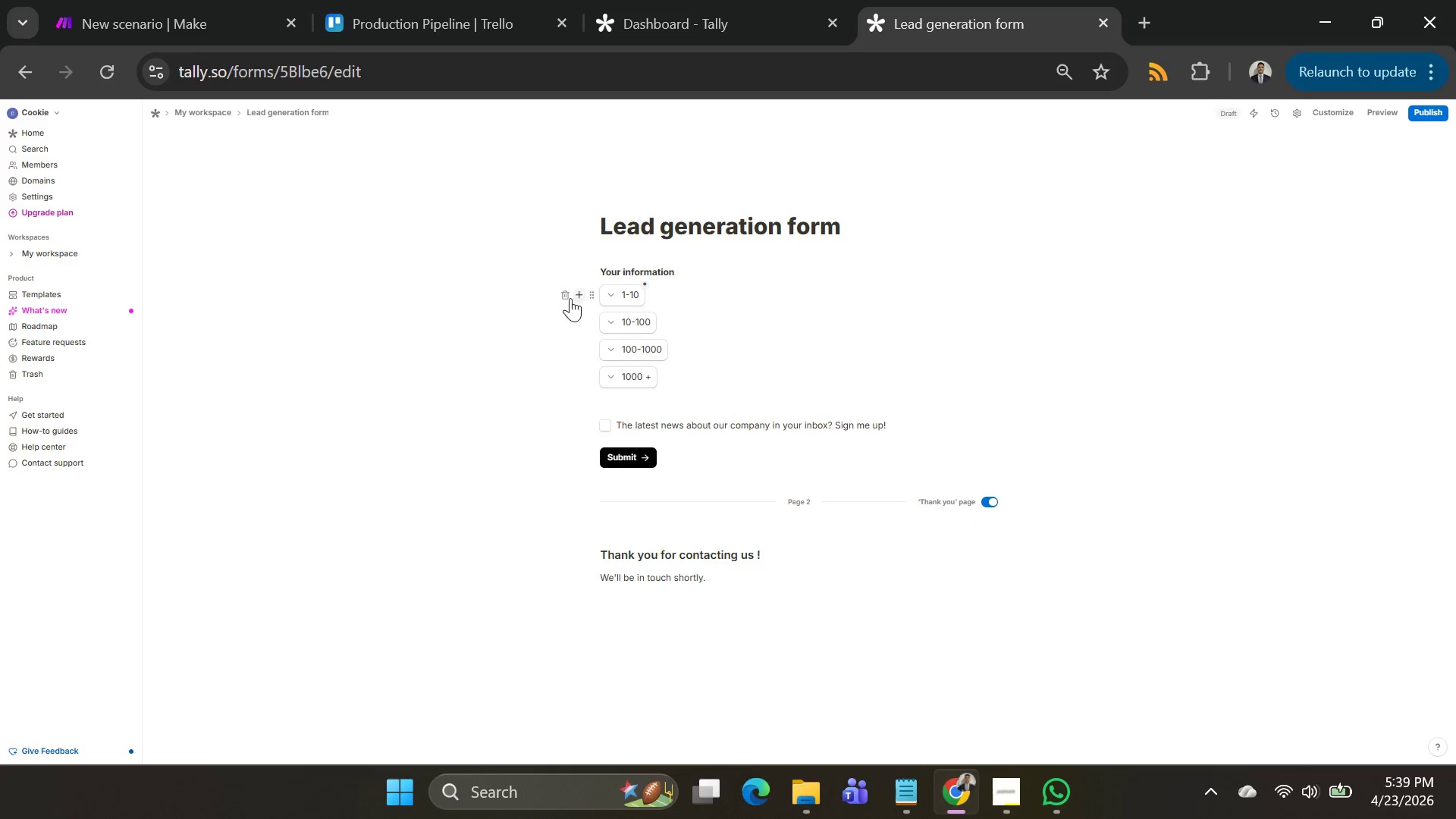 
left_click([569, 298])
 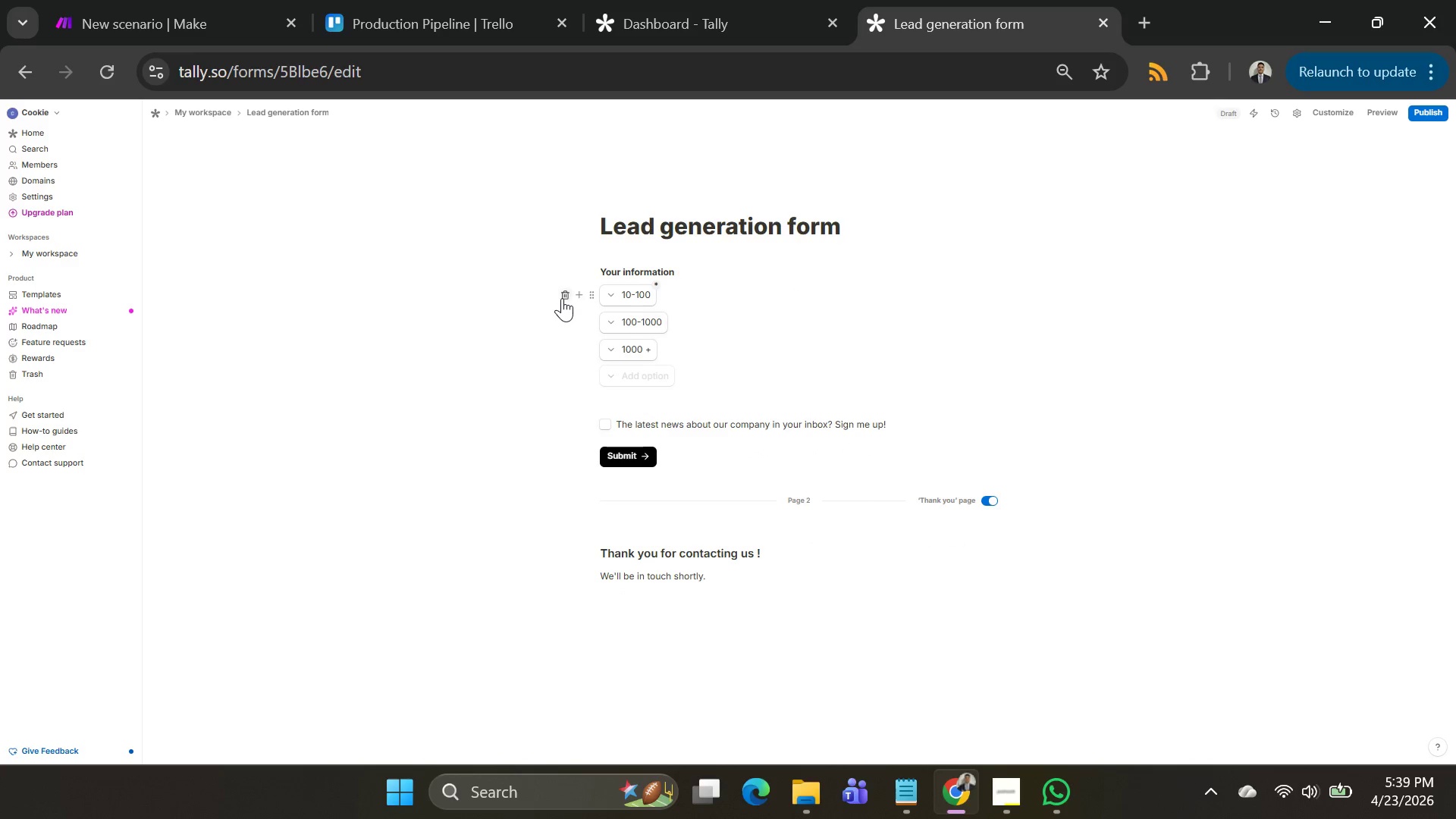 
left_click([562, 298])
 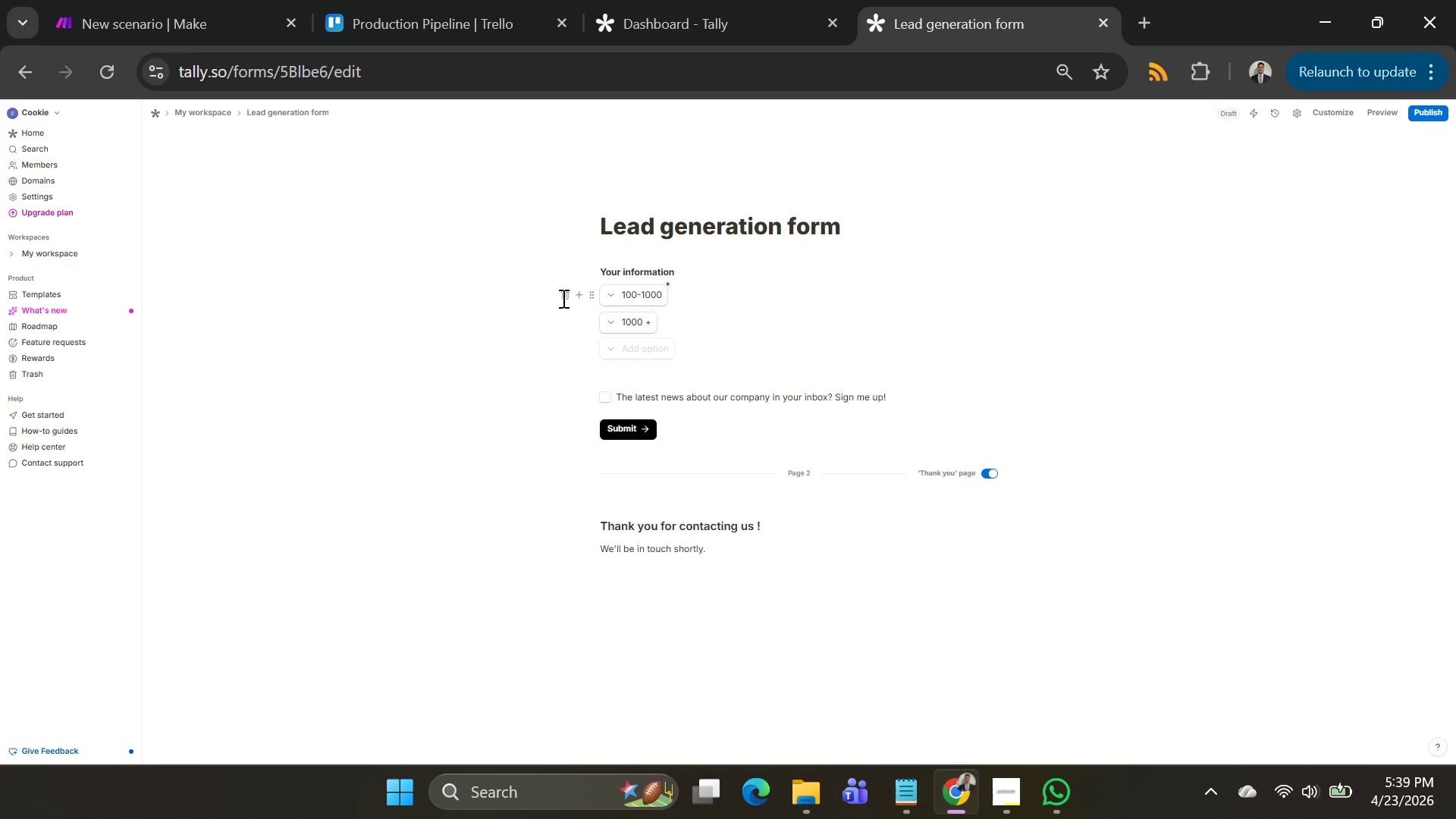 
left_click([562, 298])
 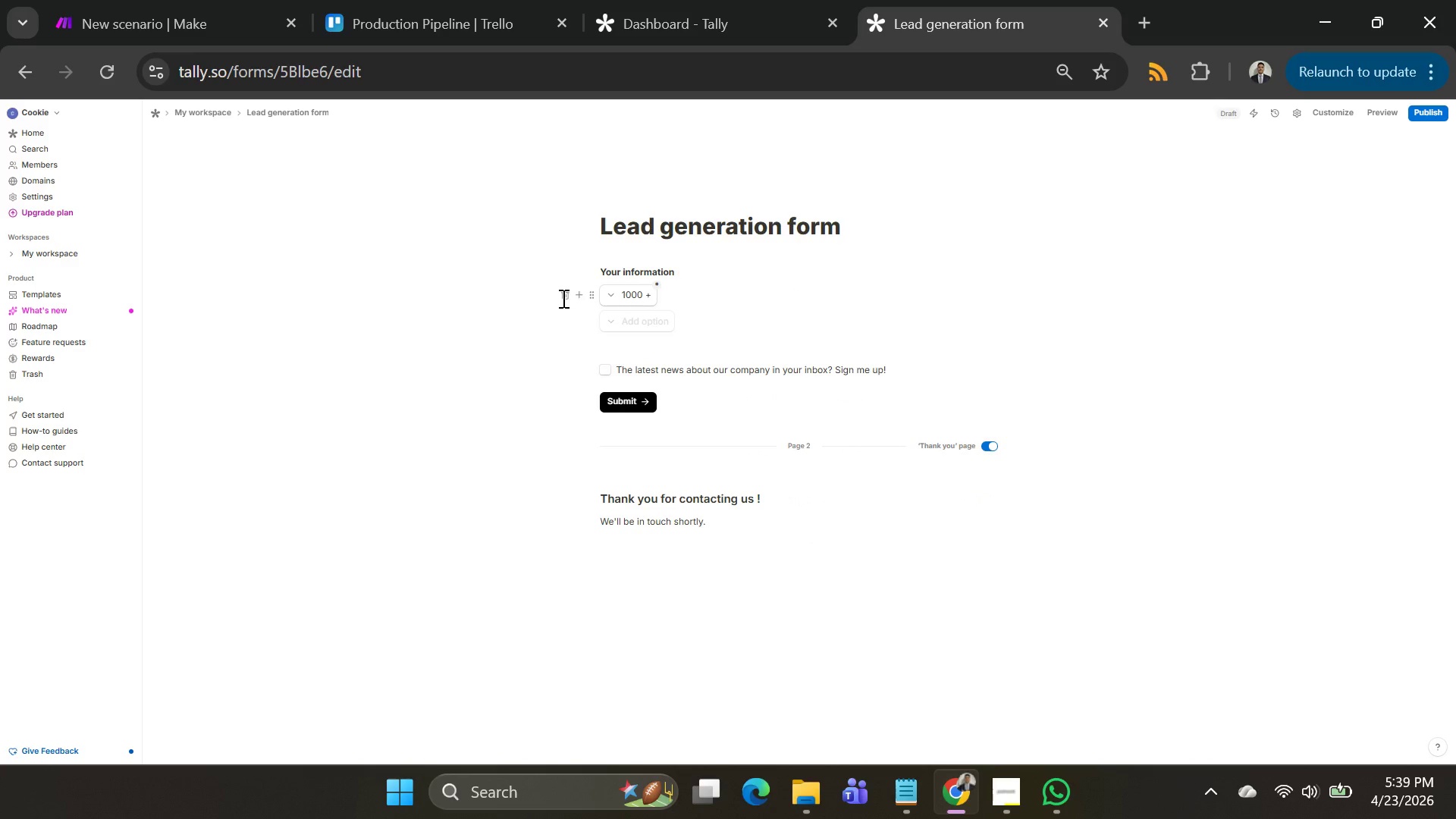 
left_click([562, 298])
 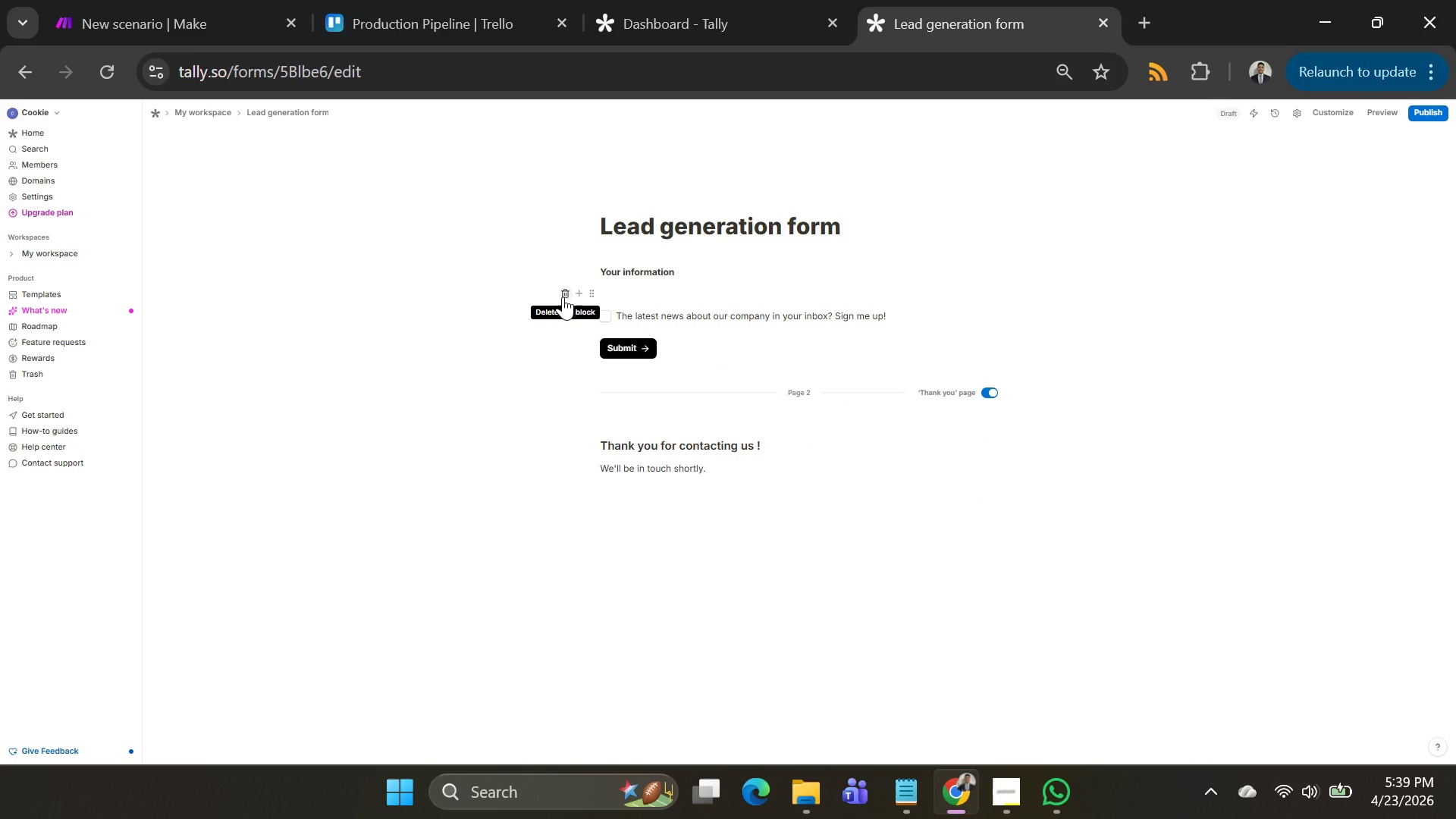 
left_click([563, 297])
 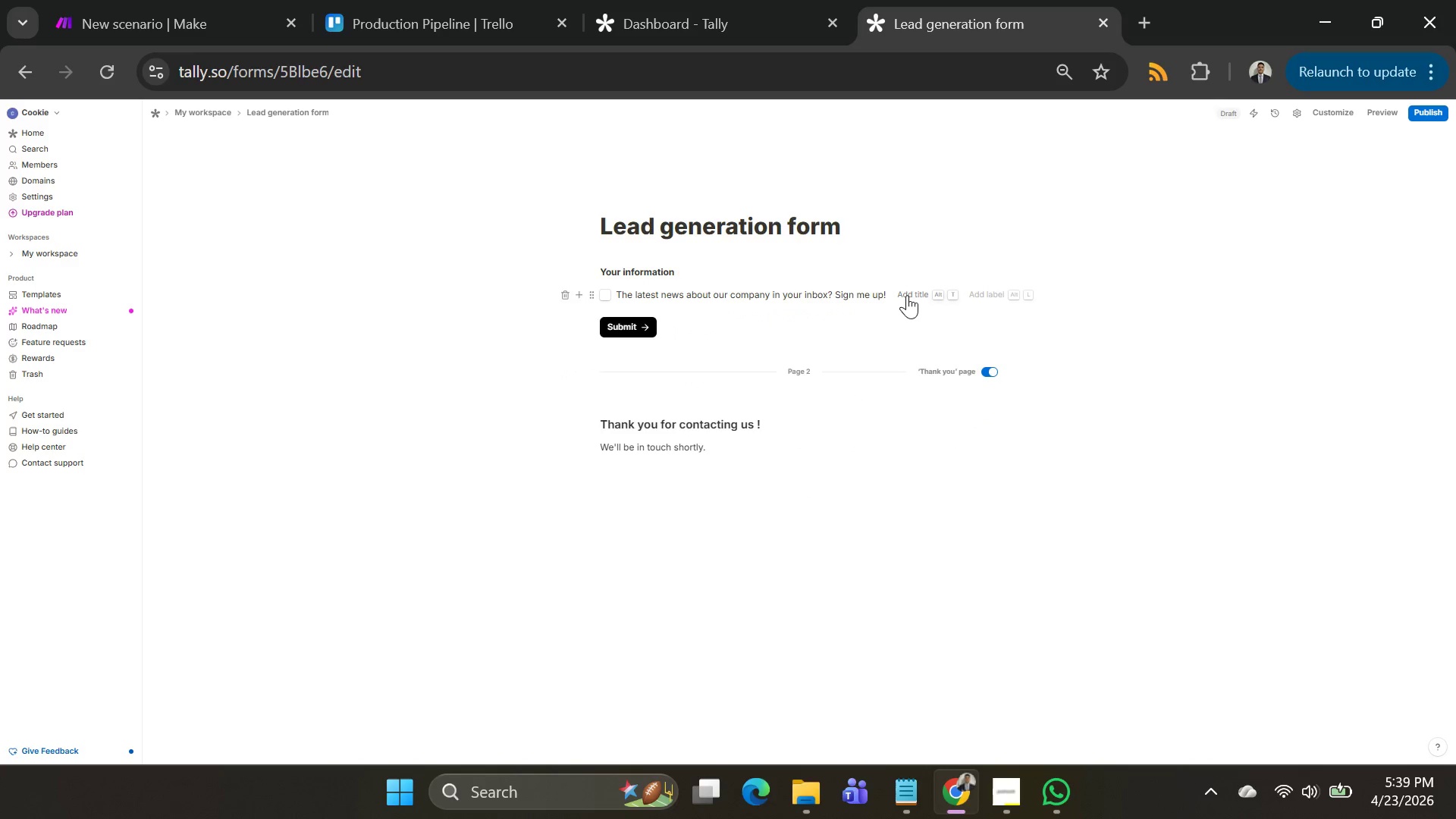 
left_click([889, 296])
 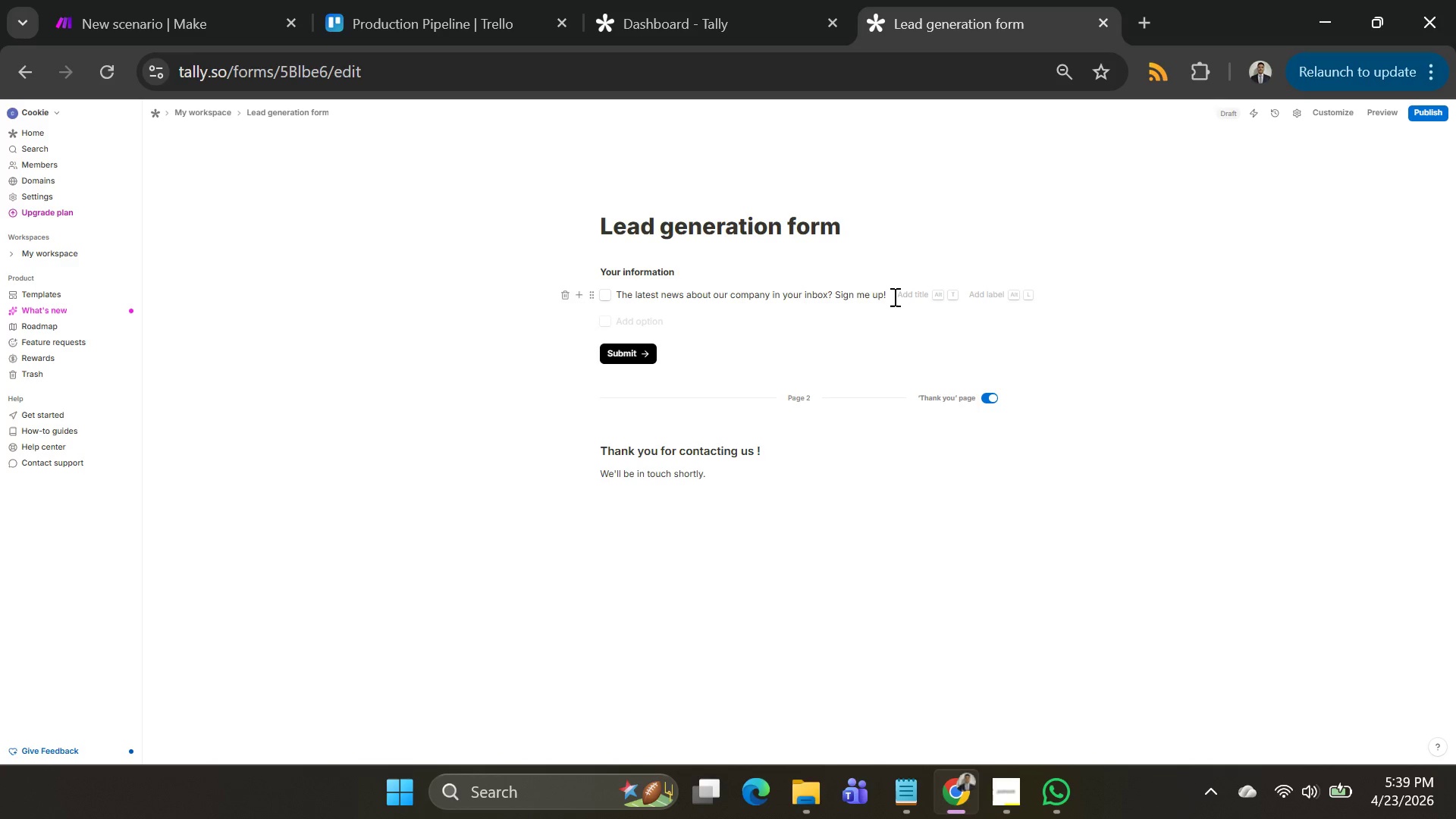 
key(Enter)
 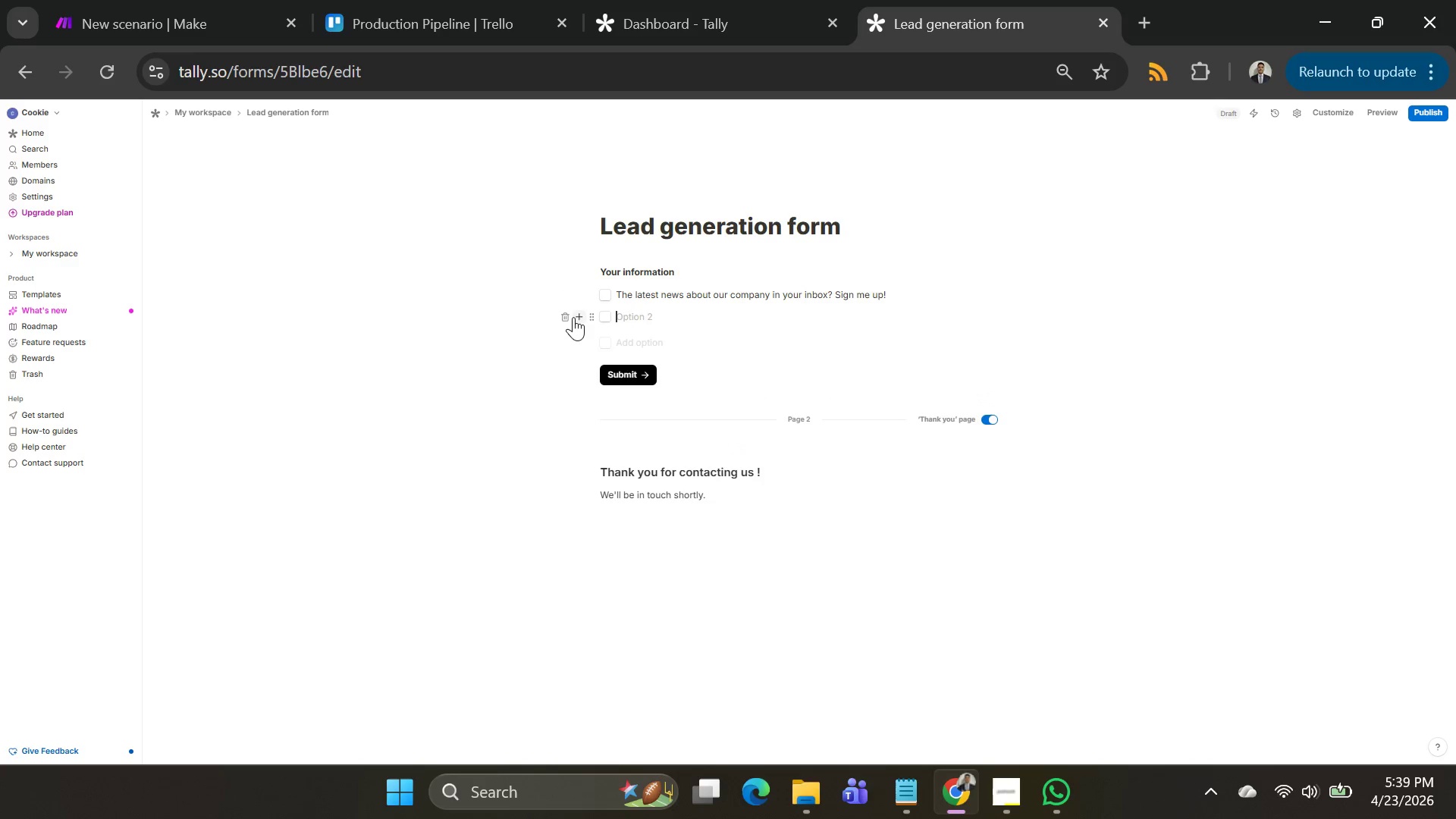 
left_click([569, 315])
 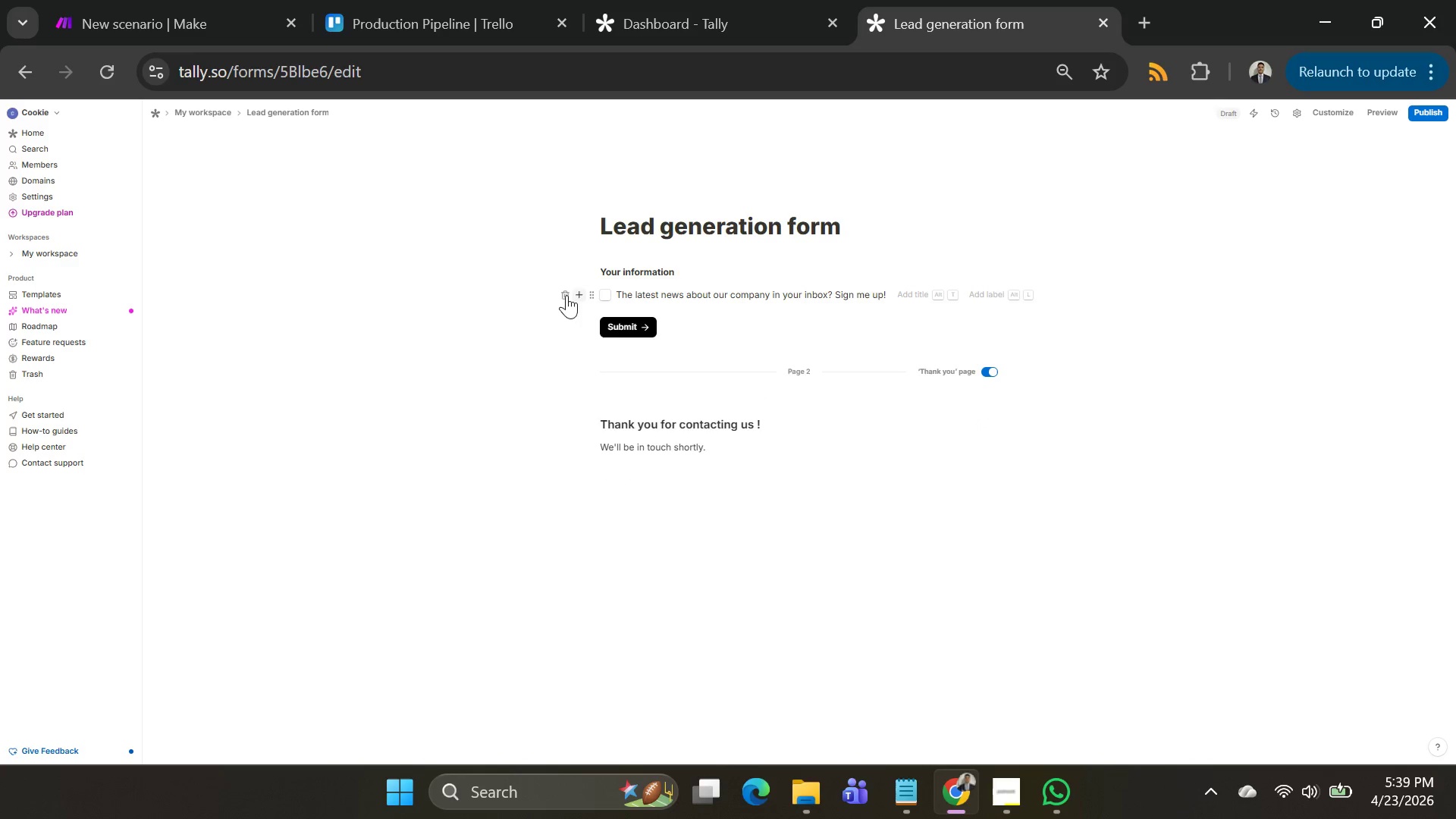 
left_click([563, 295])
 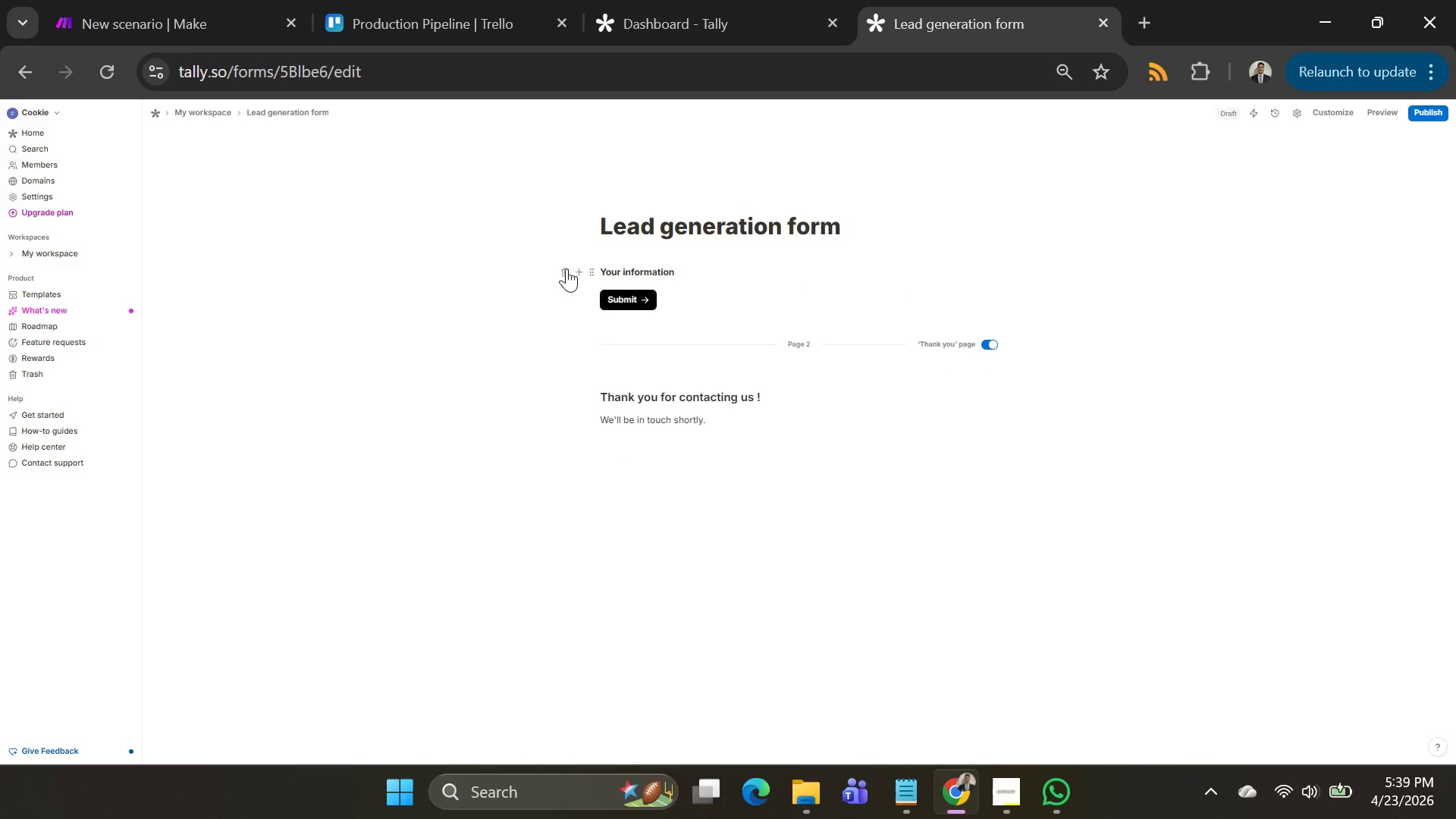 
left_click([566, 271])
 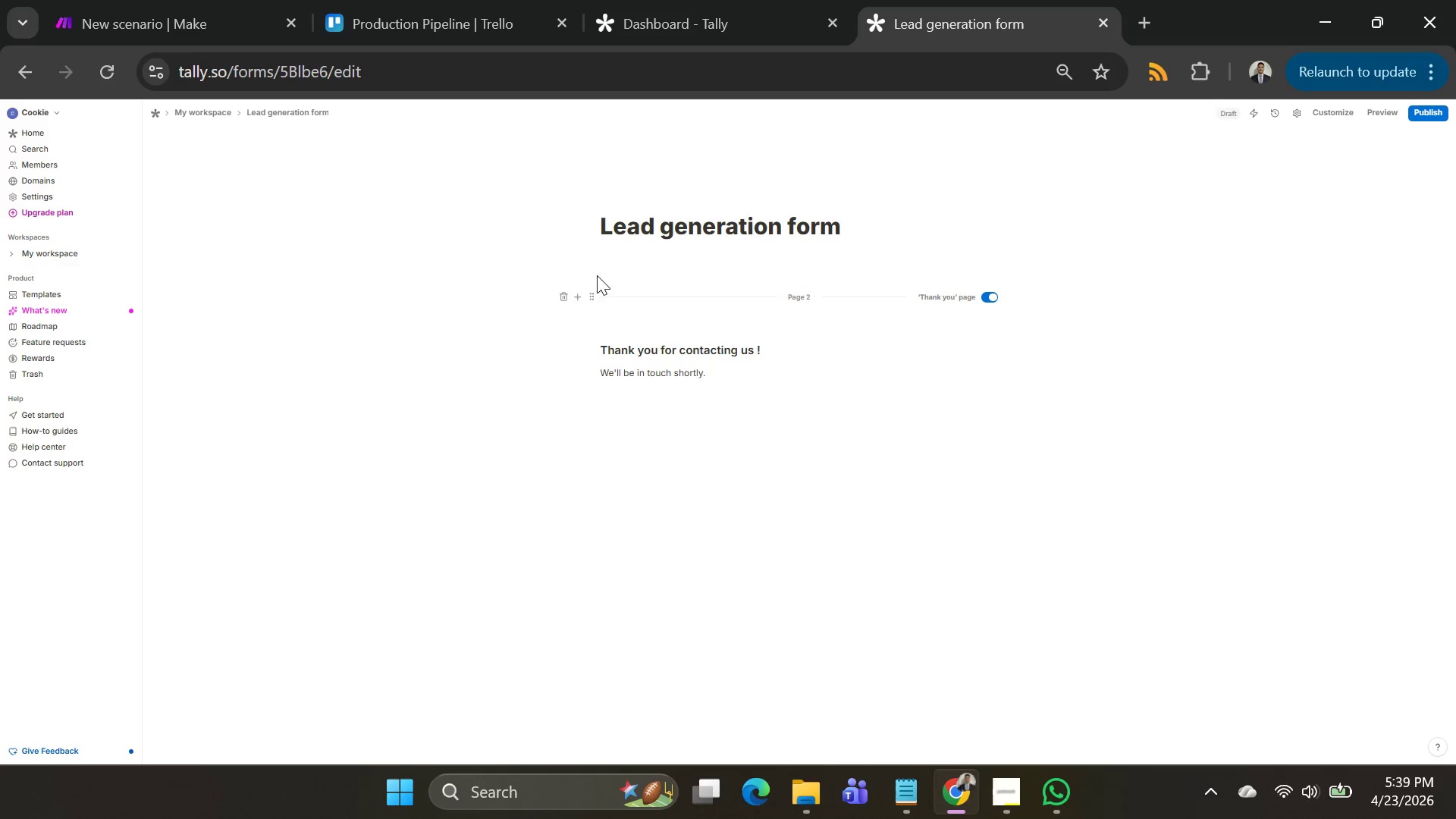 
key(Control+Z)
 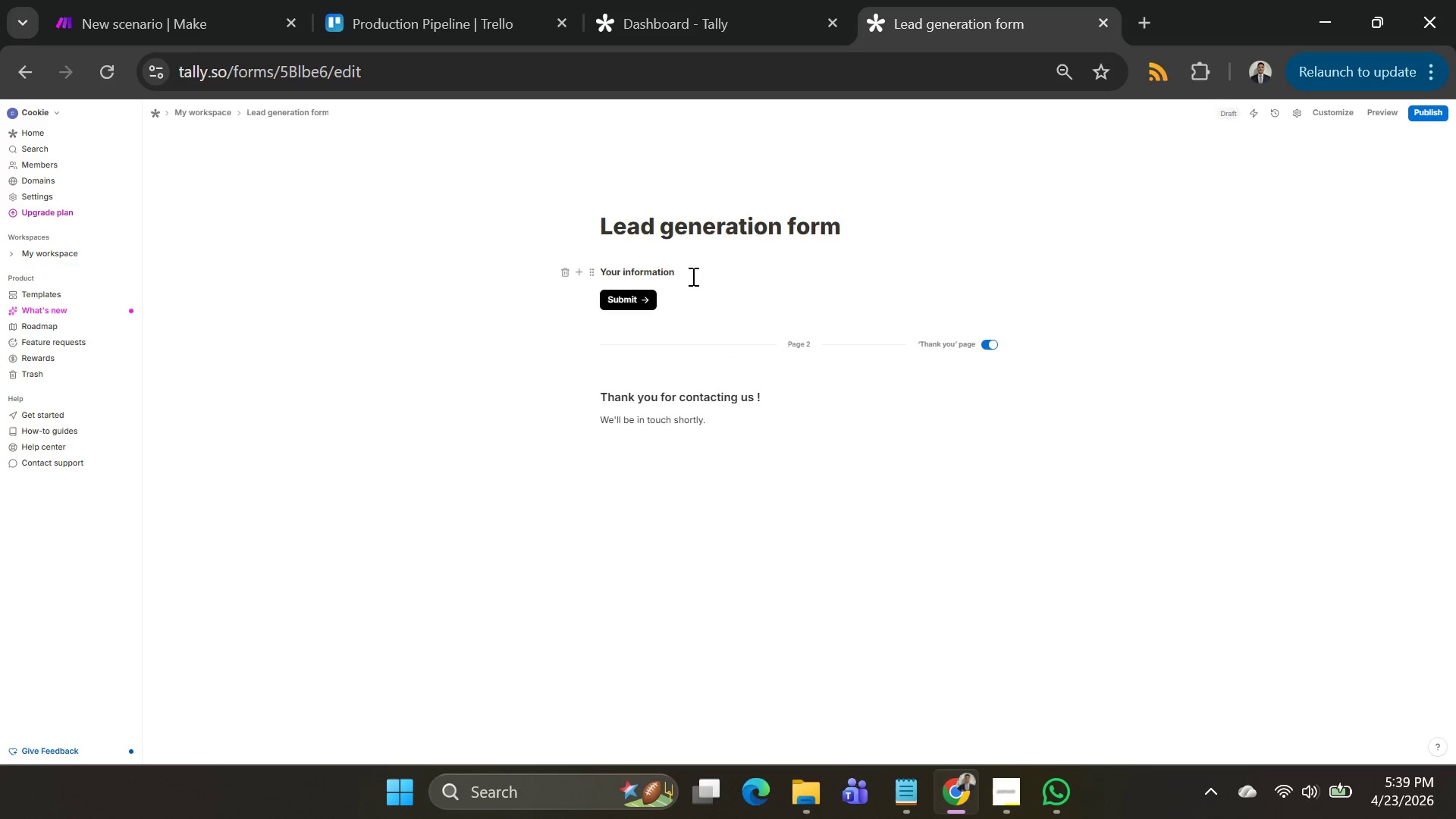 
left_click([693, 272])
 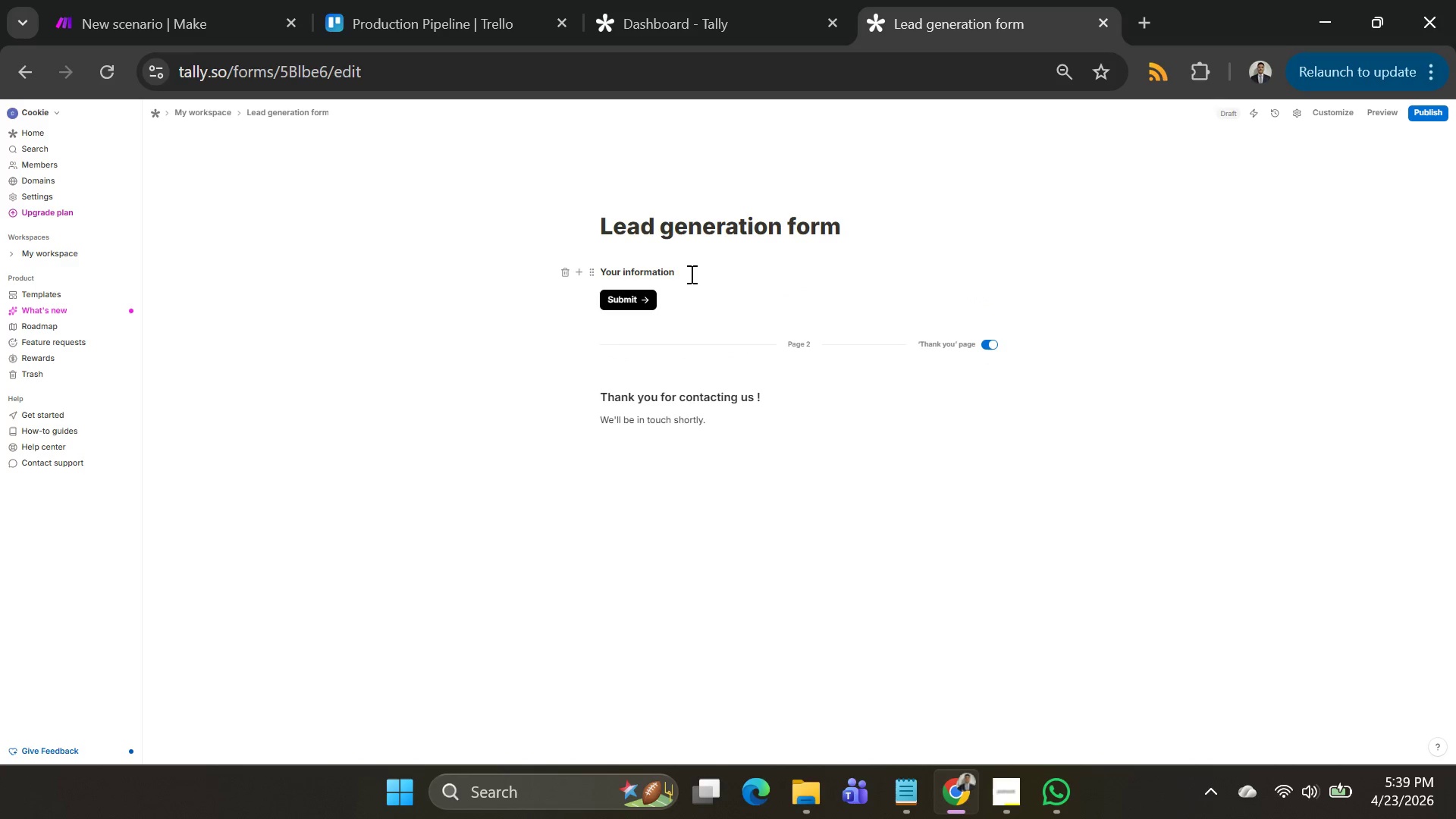 
key(Shift+ShiftRight)
 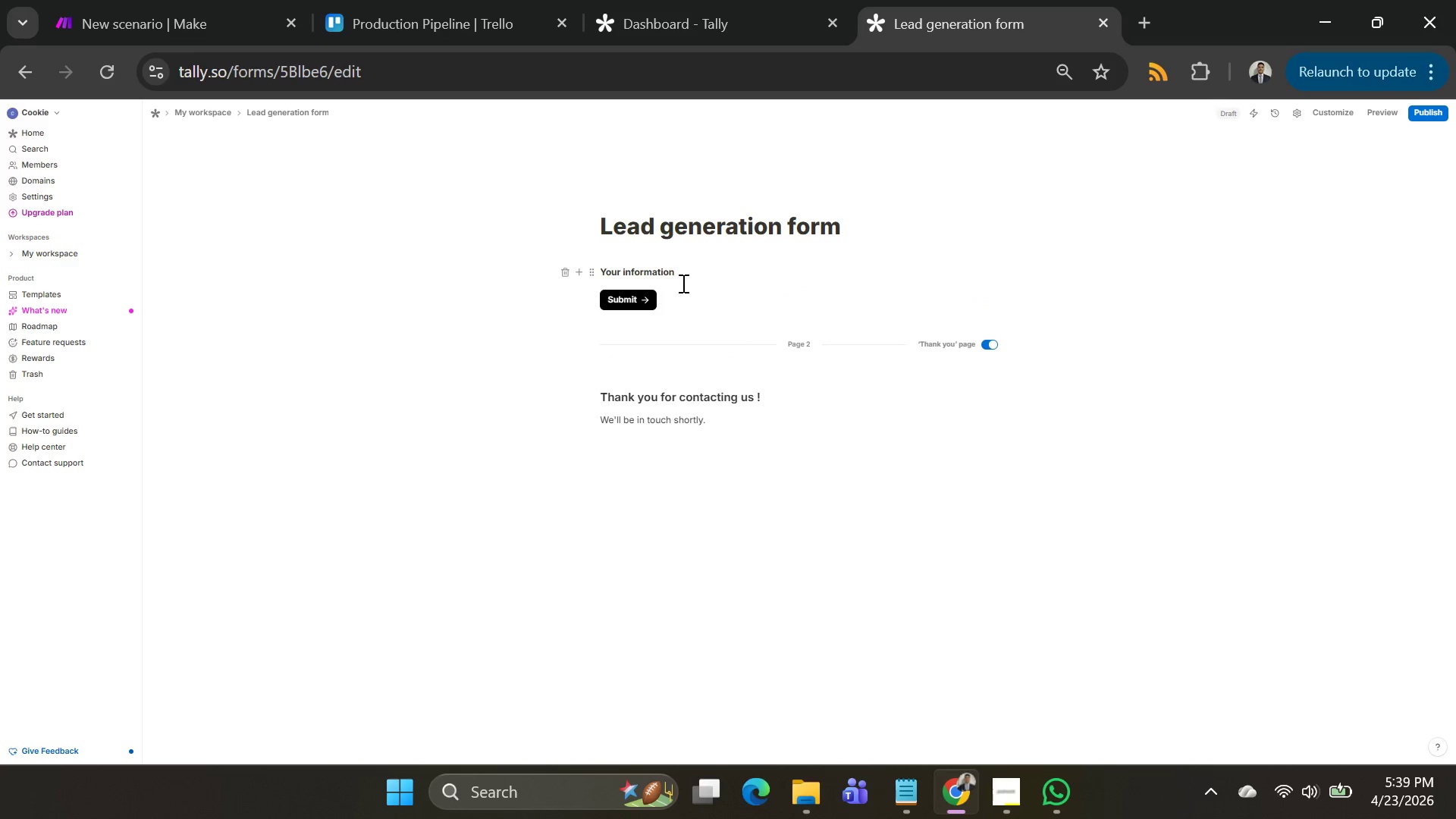 
key(Shift+Enter)
 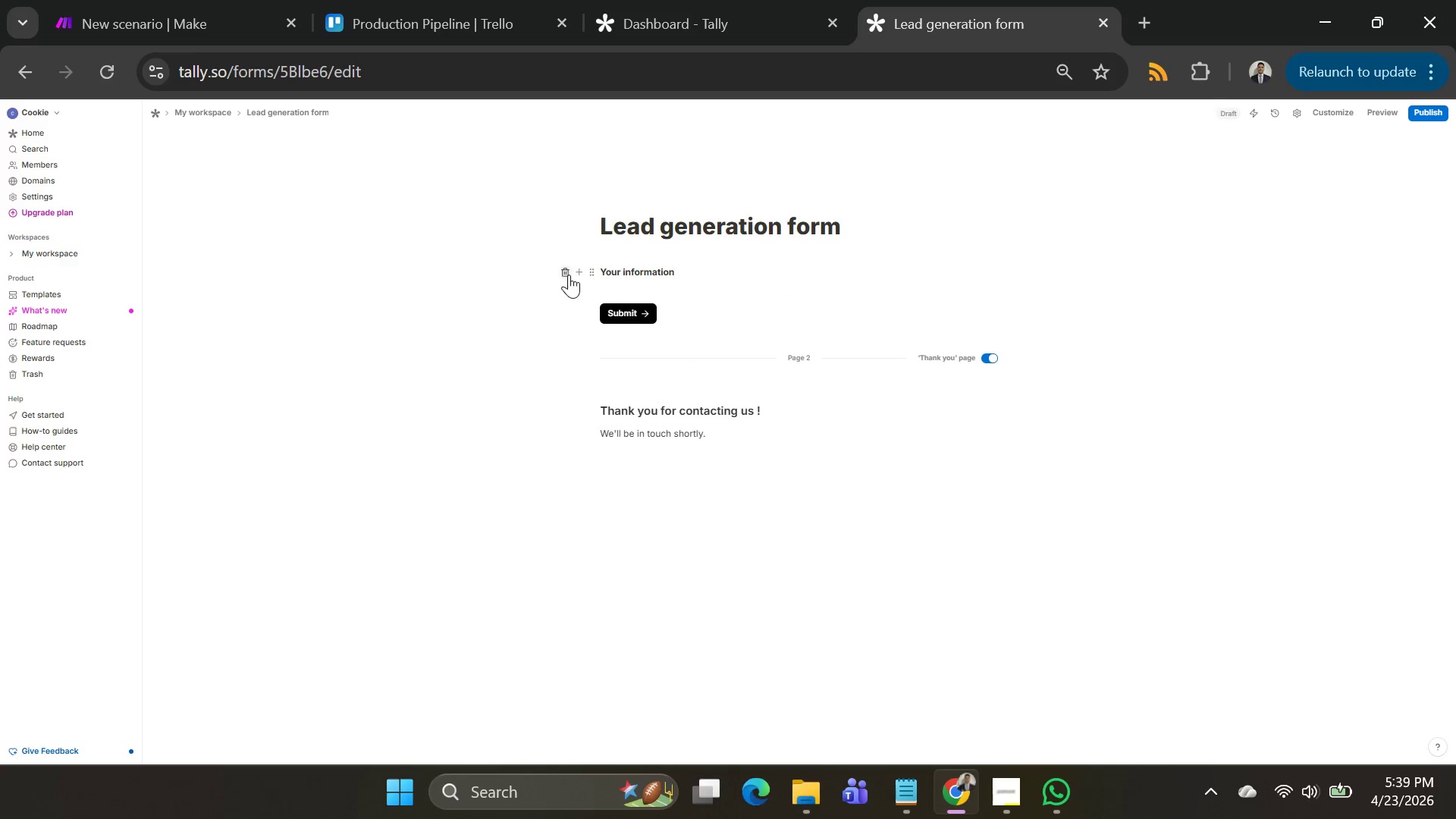 
left_click([569, 275])
 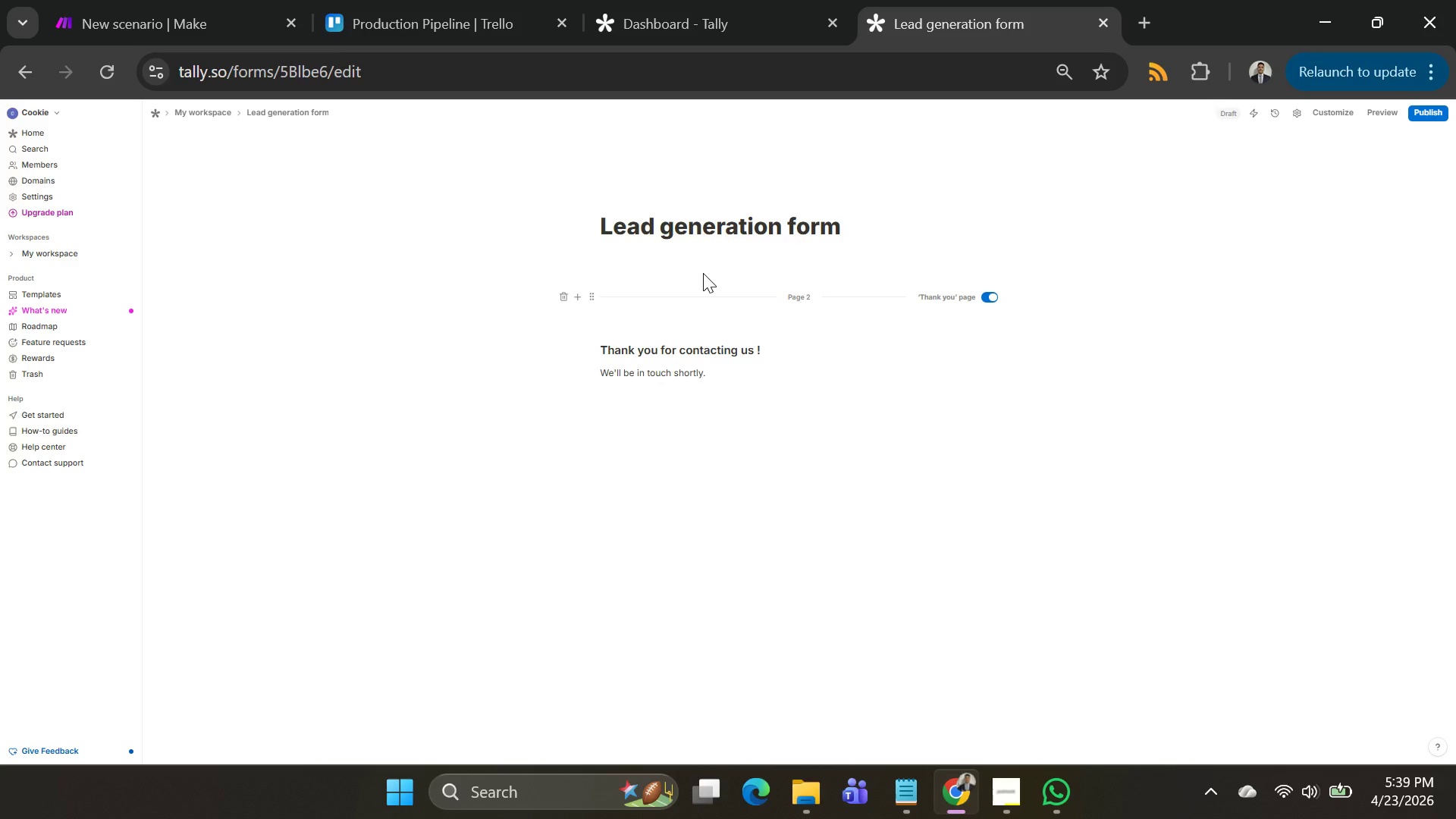 
key(Control+Z)
 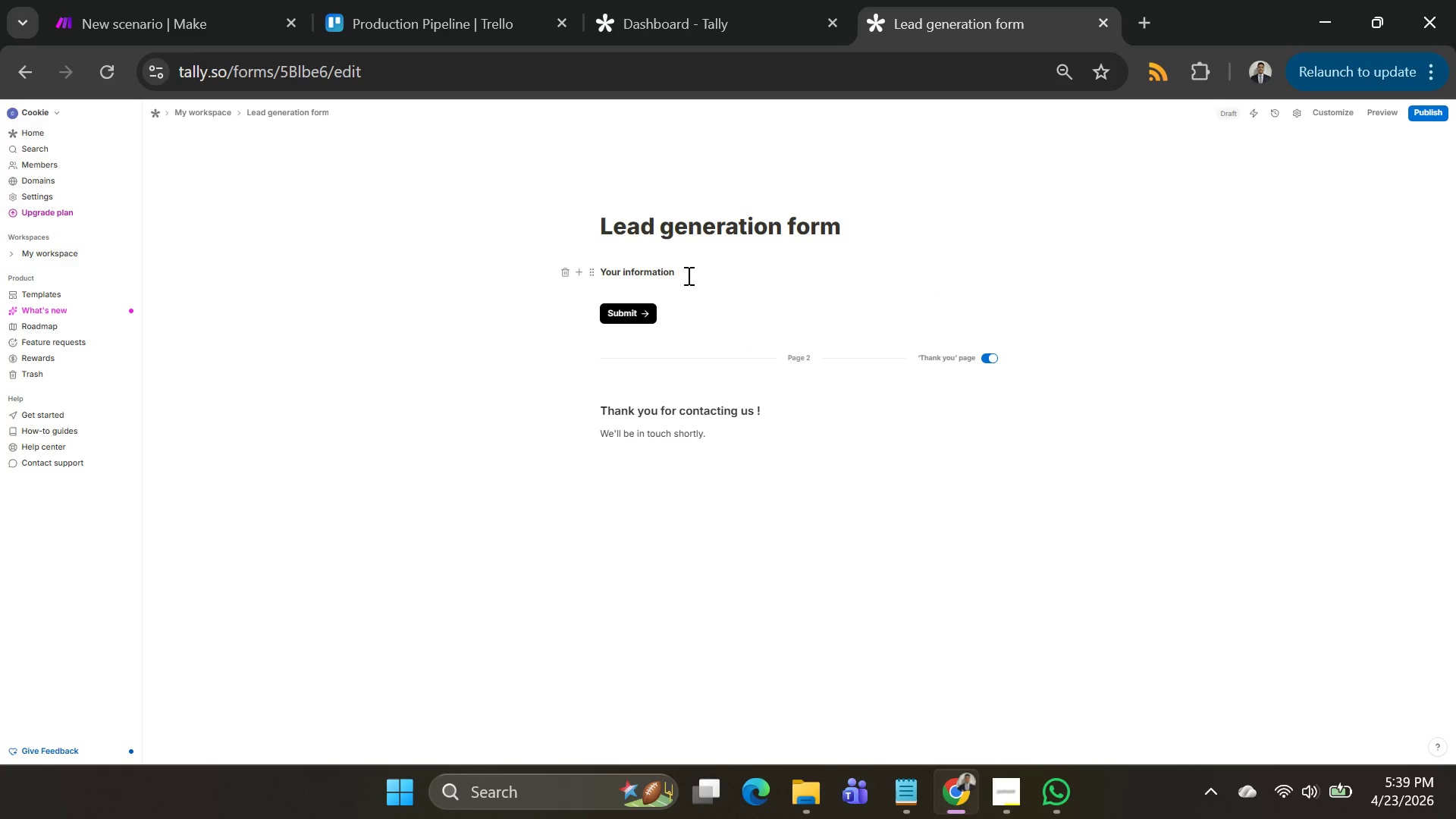 
left_click([687, 275])
 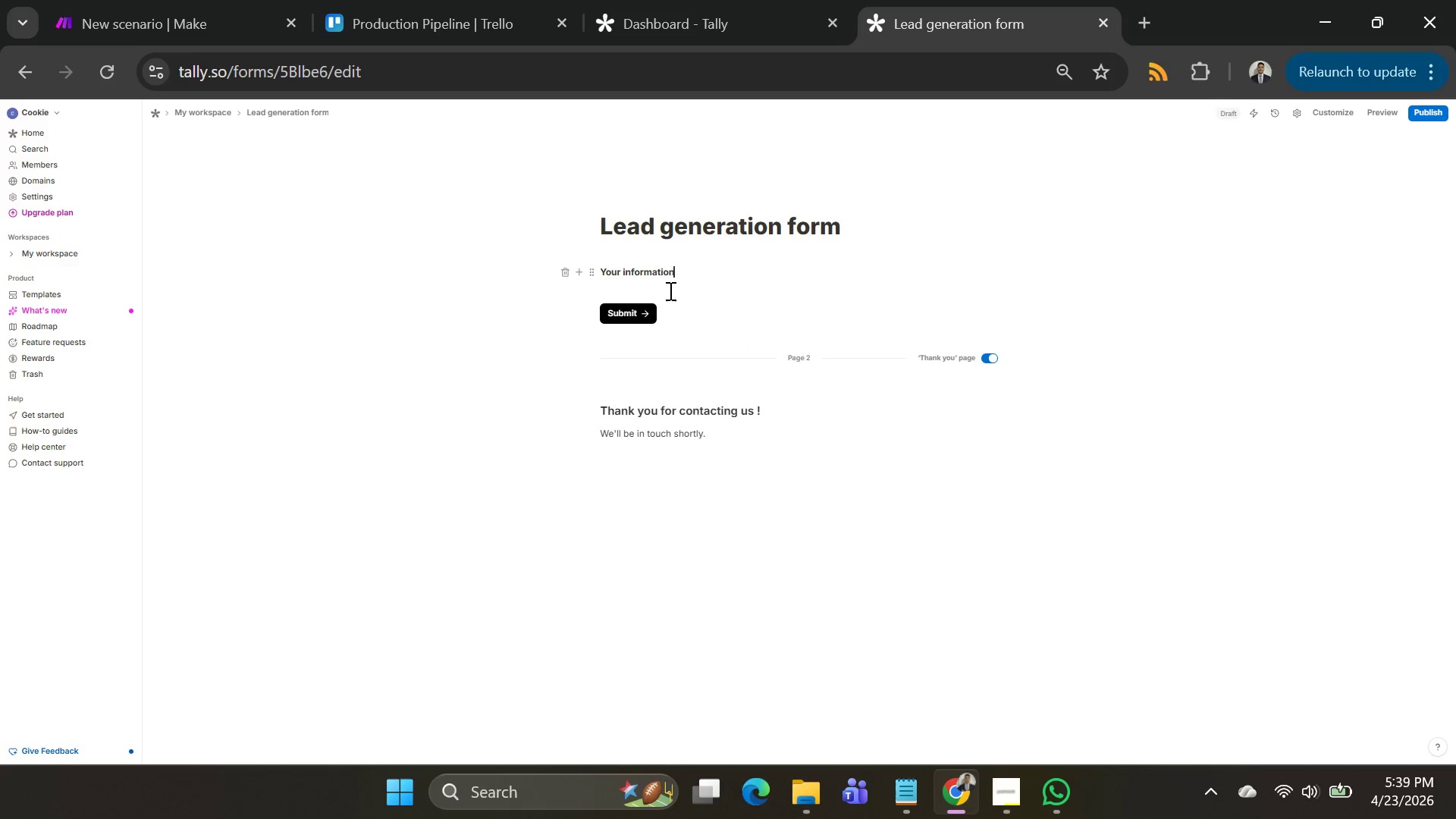 
key(Enter)
 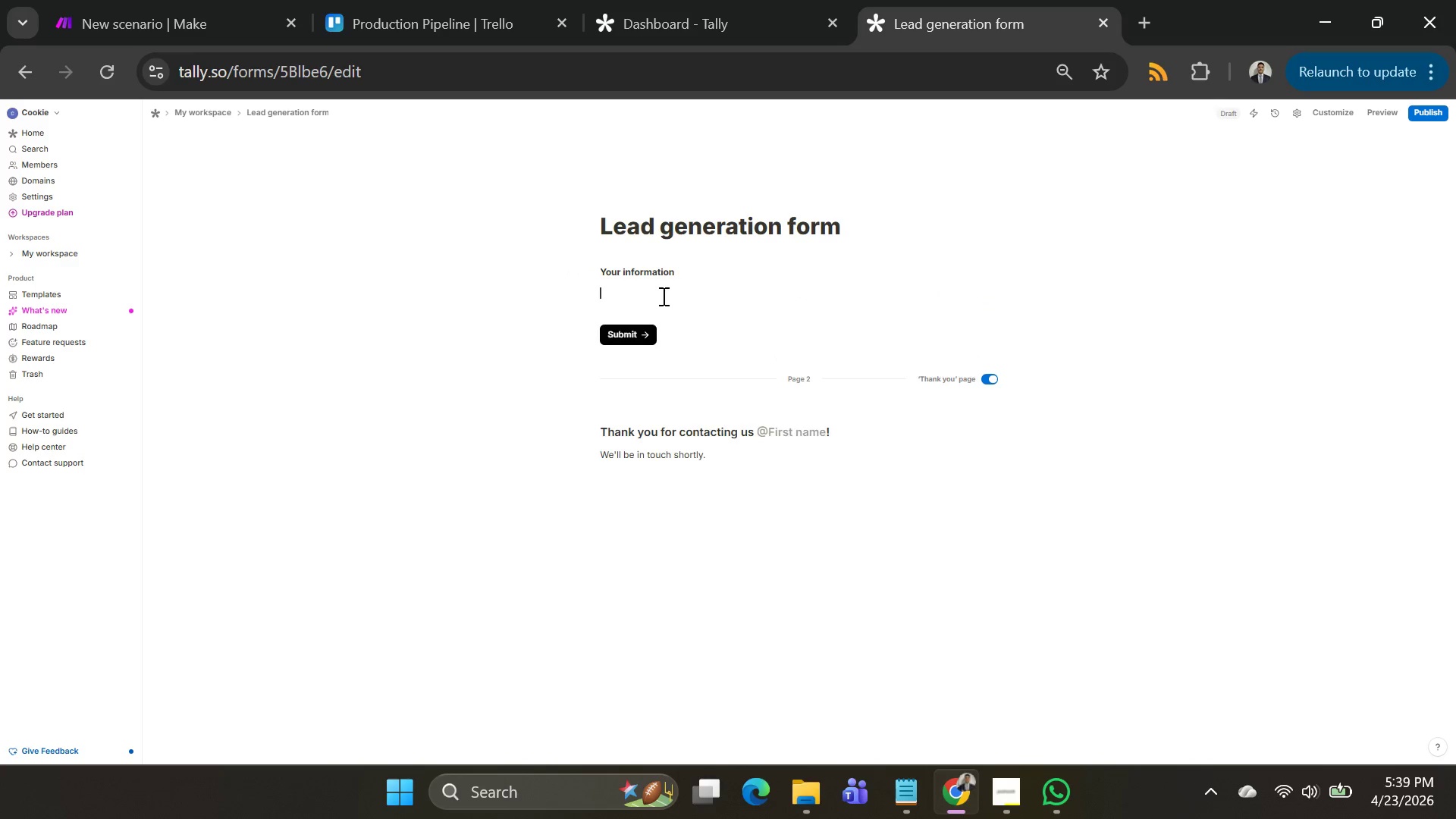 
key(Enter)
 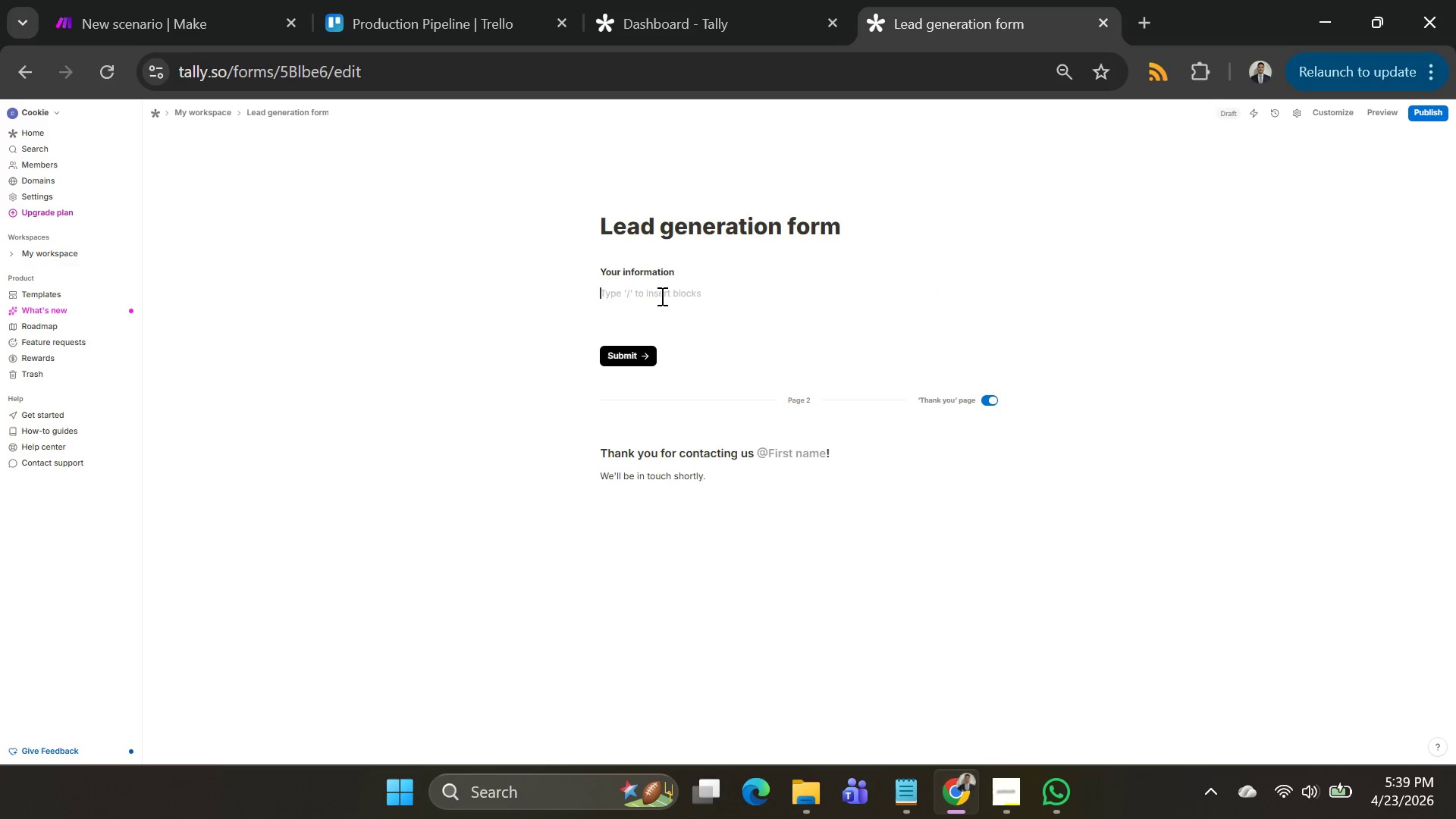 
key(Enter)
 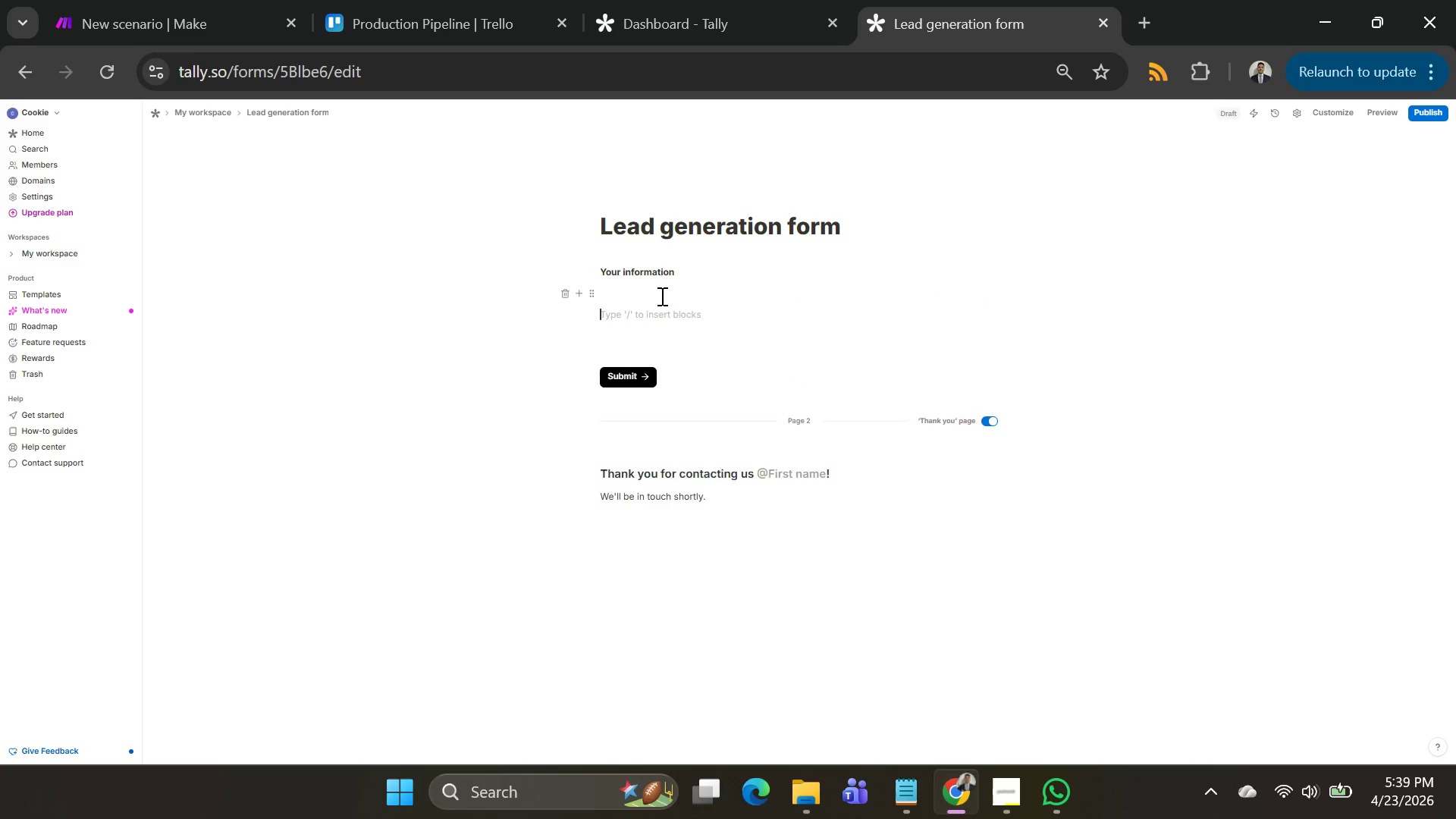 
key(Enter)
 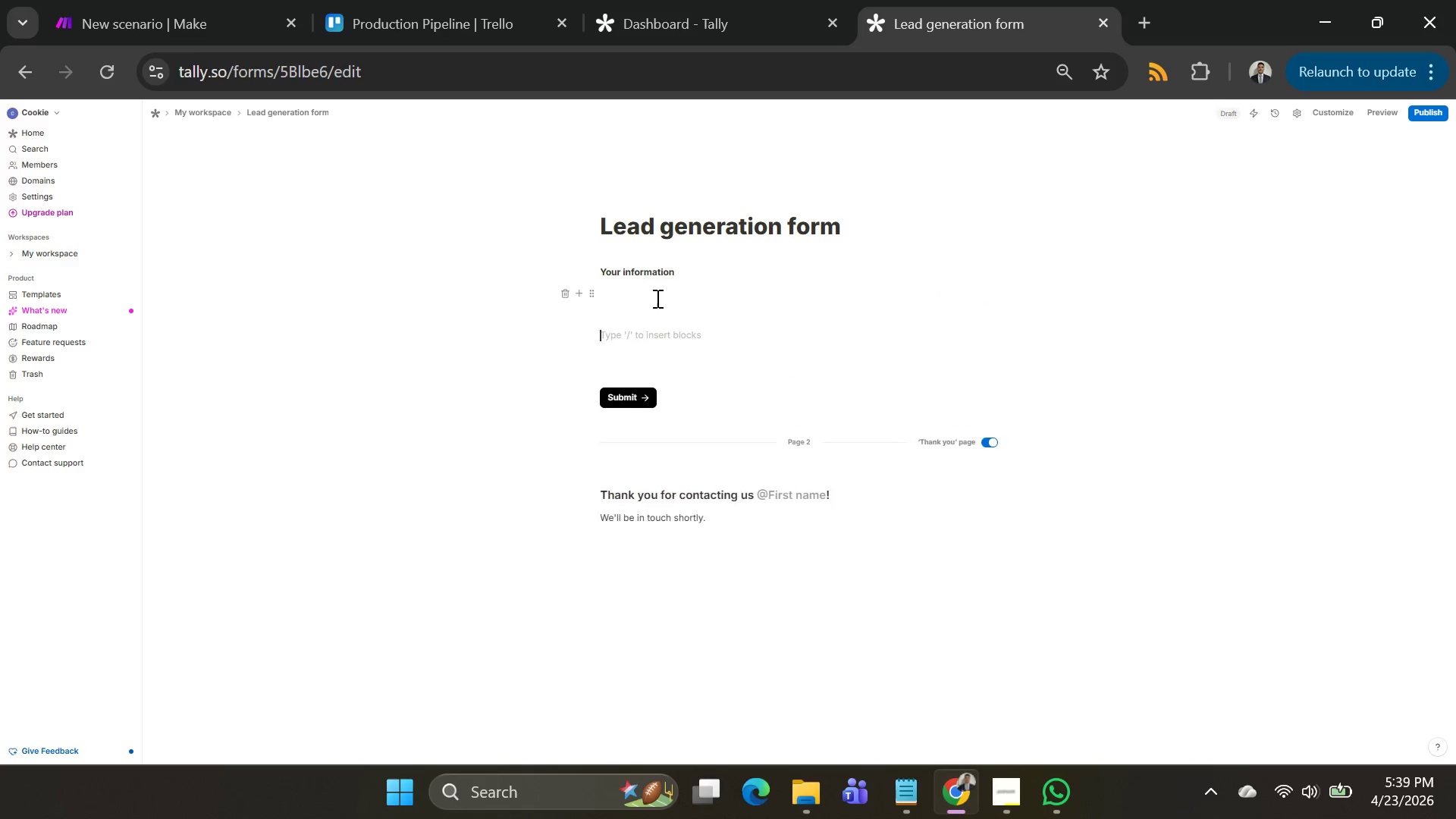 
key(Enter)
 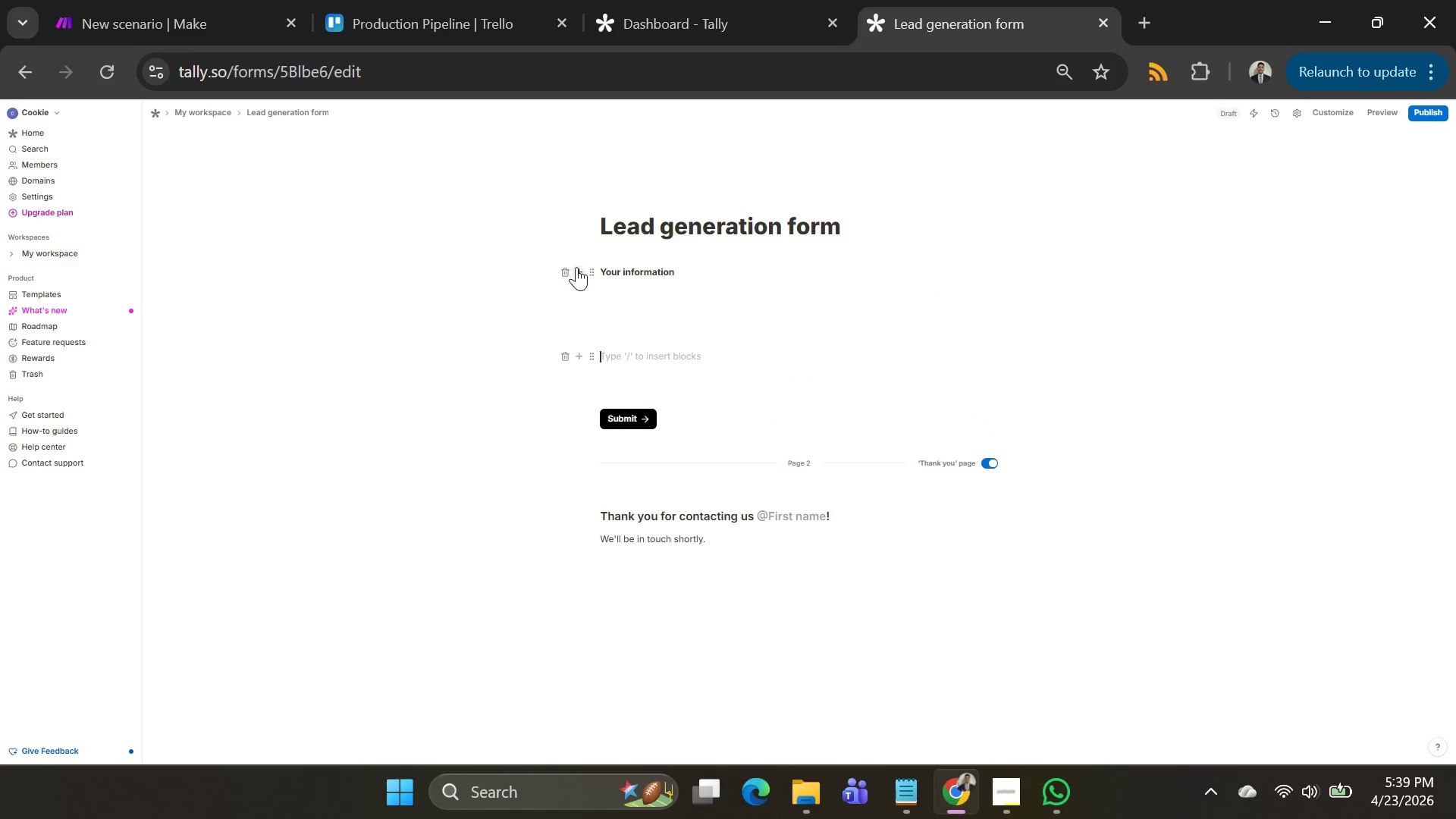 
left_click([569, 271])
 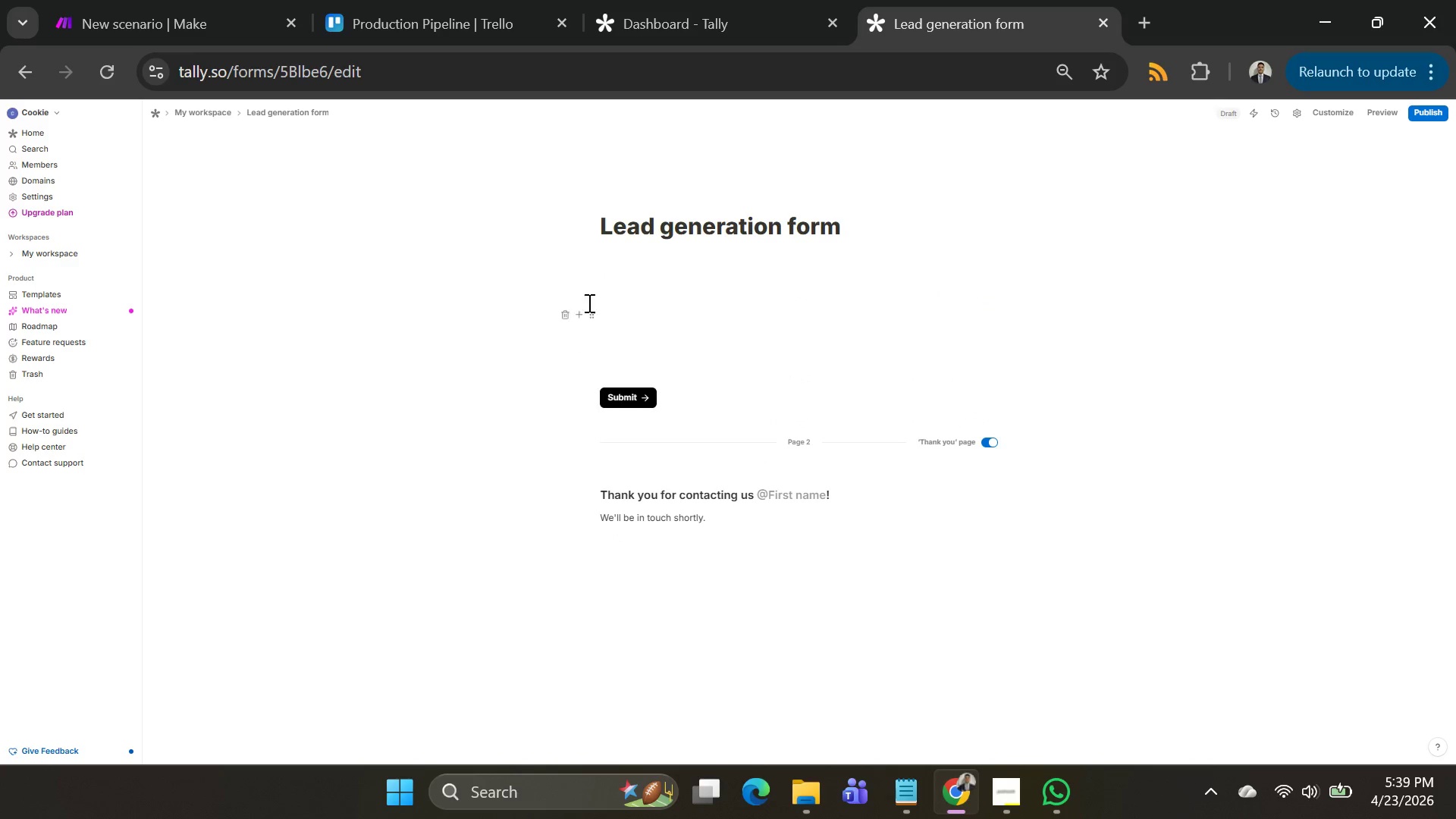 
left_click([576, 291])
 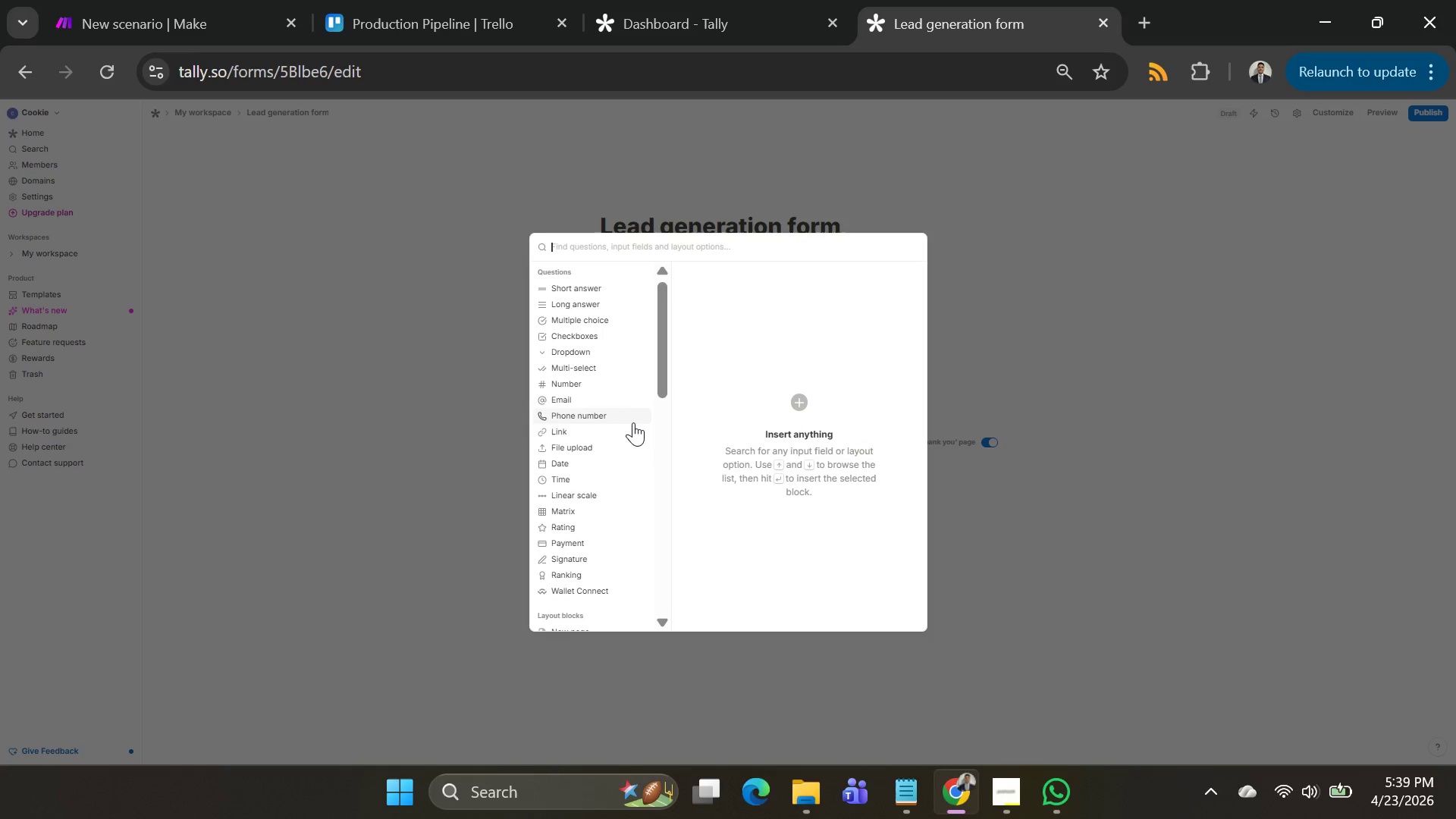 
wait(6.28)
 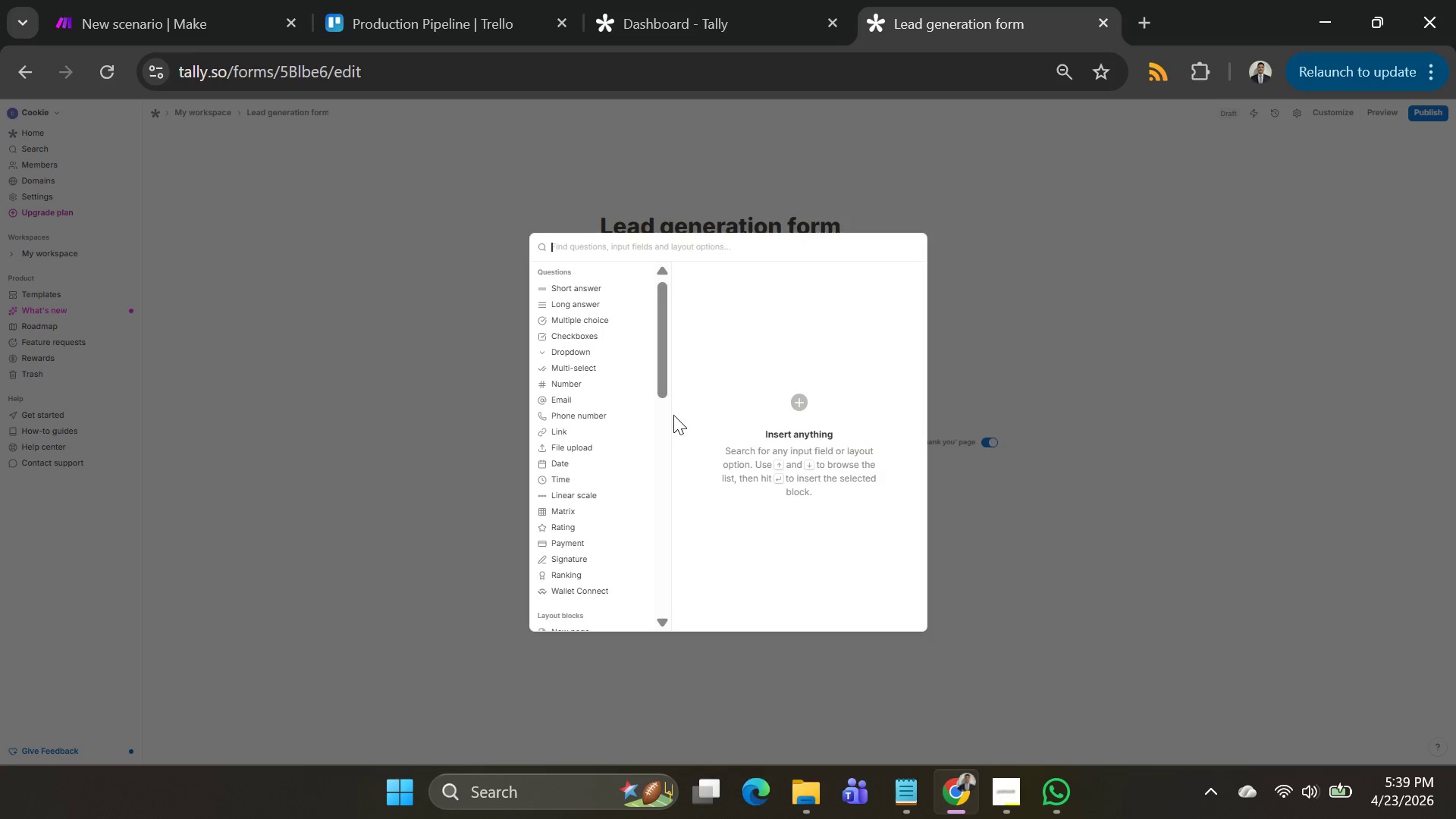 
key(Alt+AltLeft)
 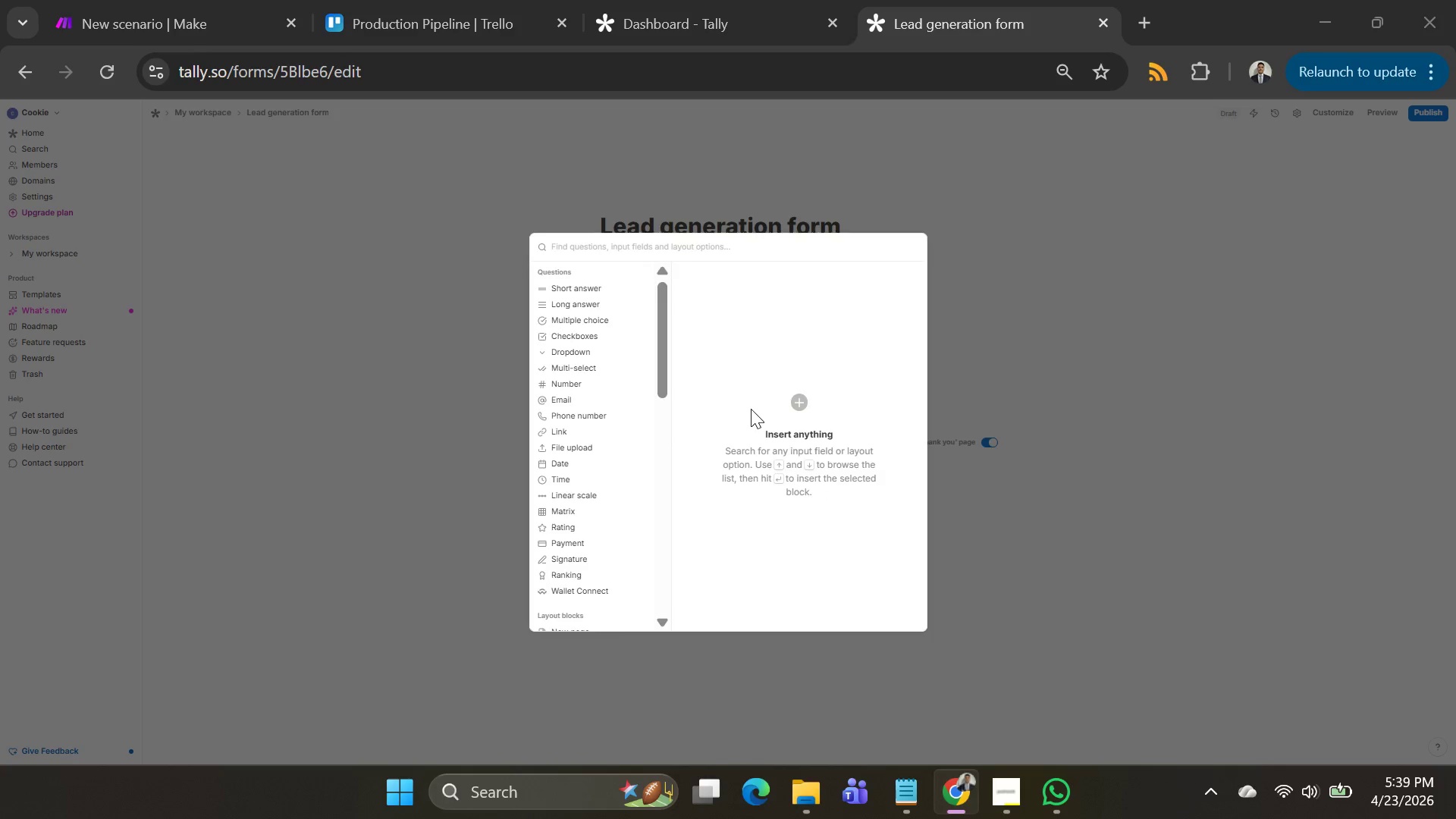 
key(Alt+Tab)
 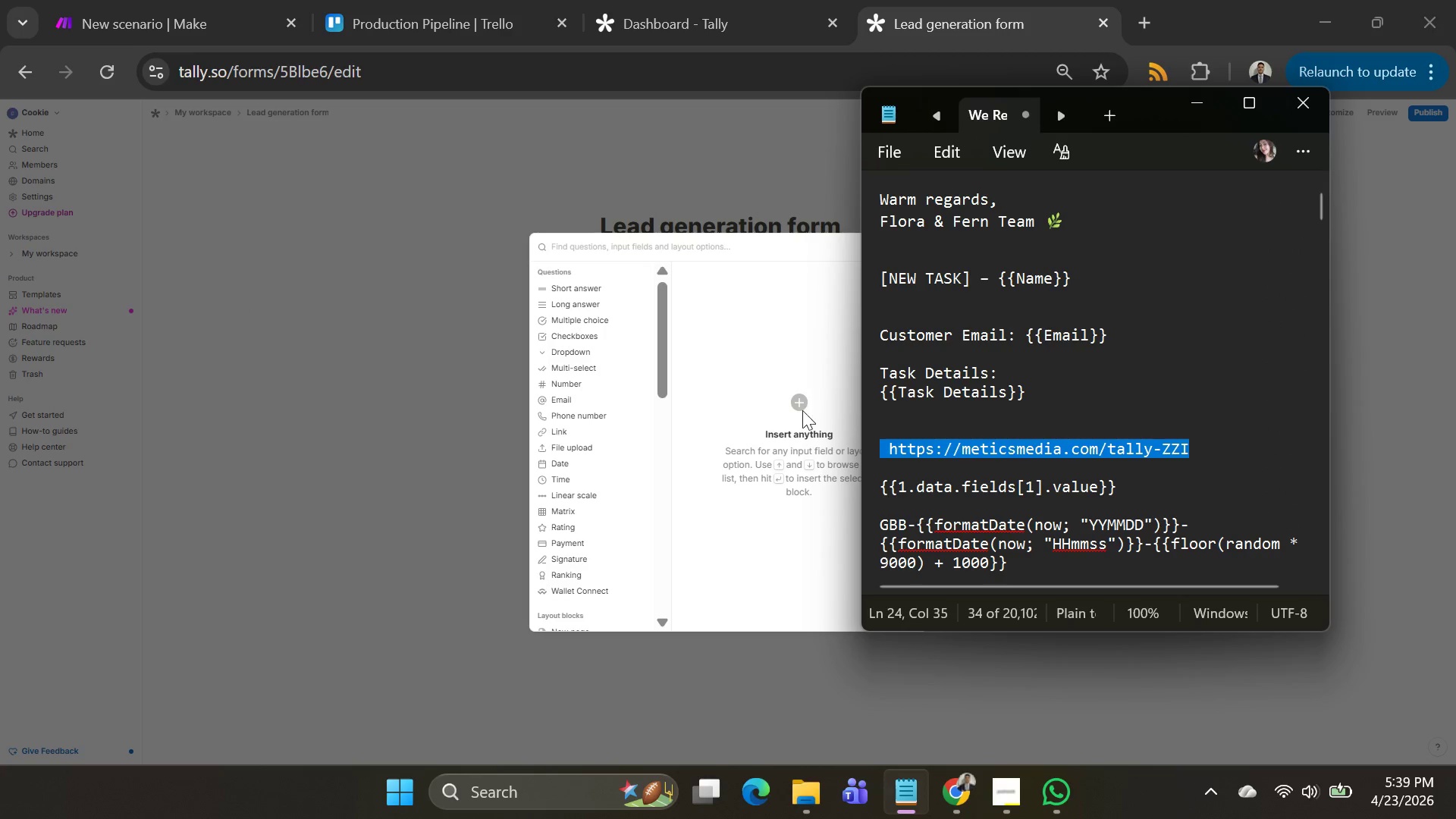 
key(Alt+AltLeft)
 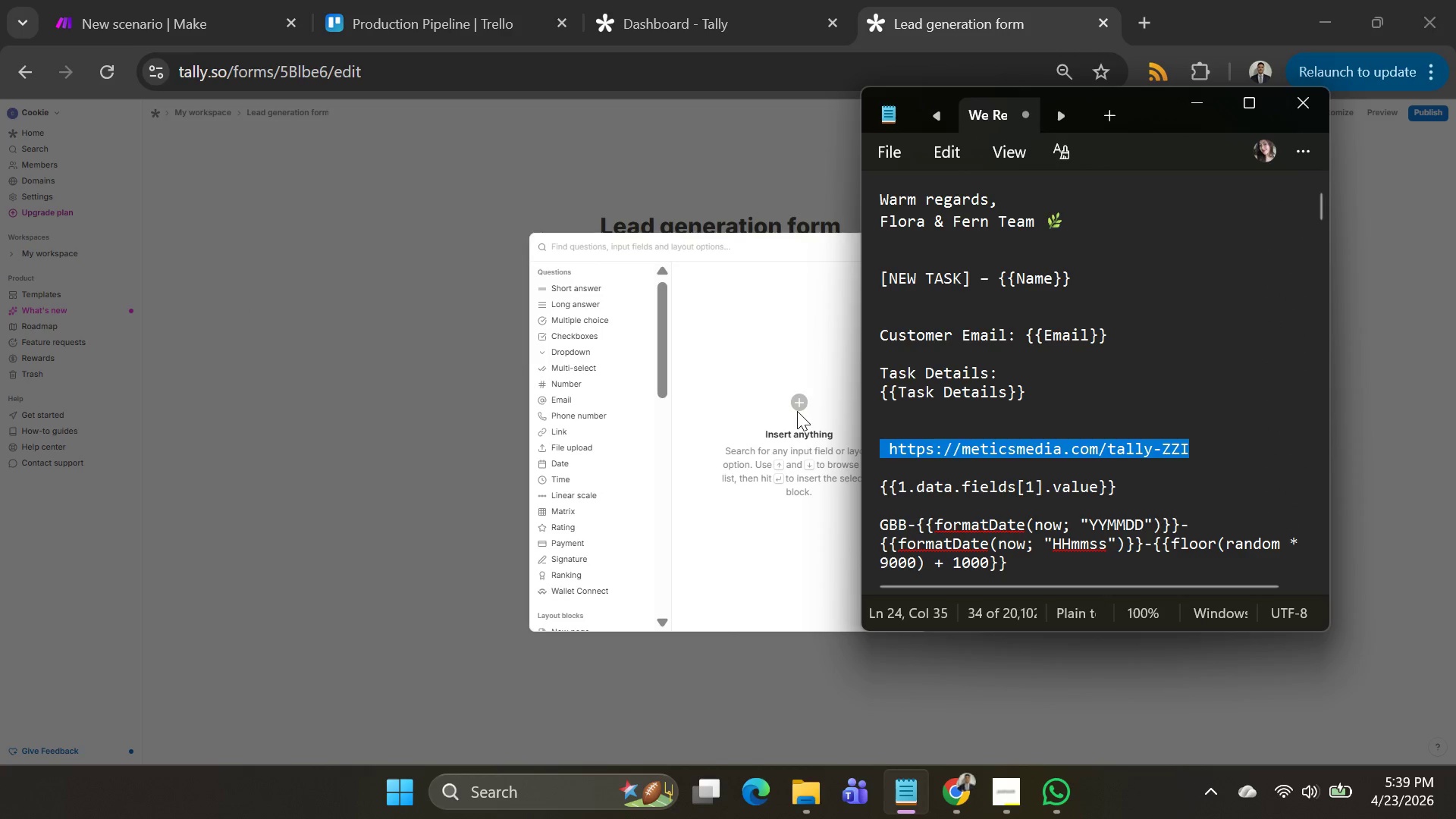 
key(Alt+Tab)
 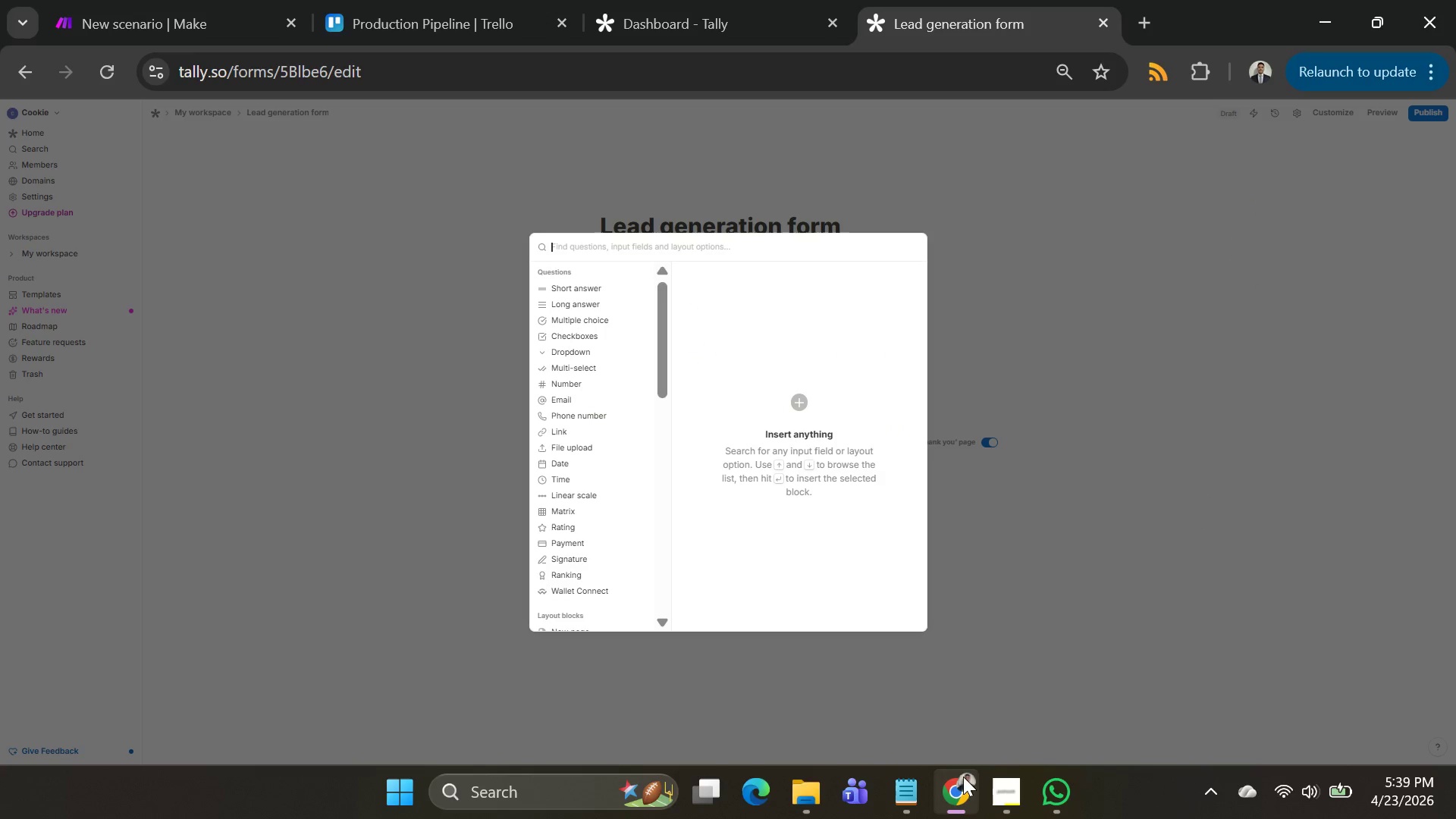 
left_click([981, 783])
 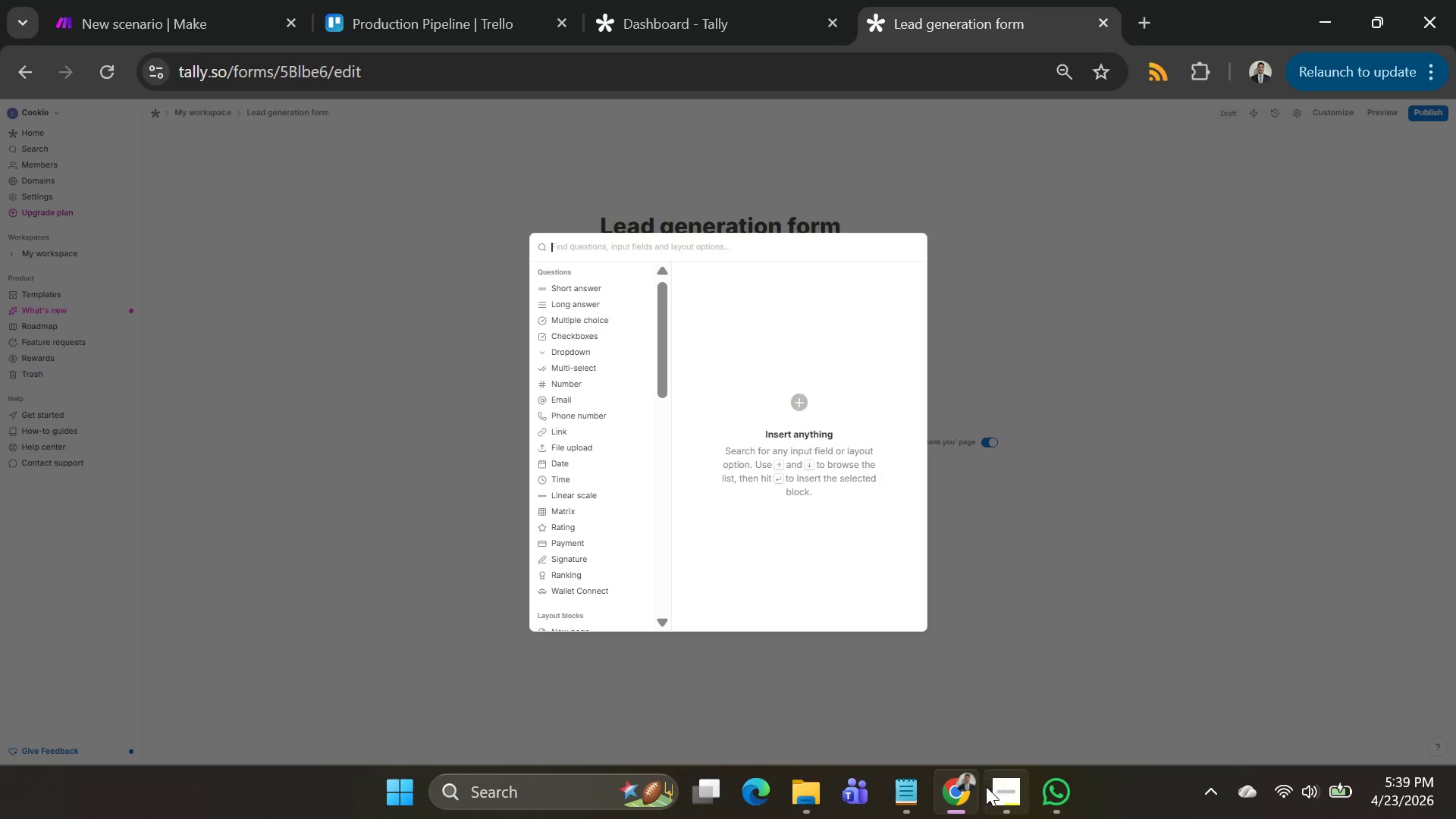 
left_click([994, 791])